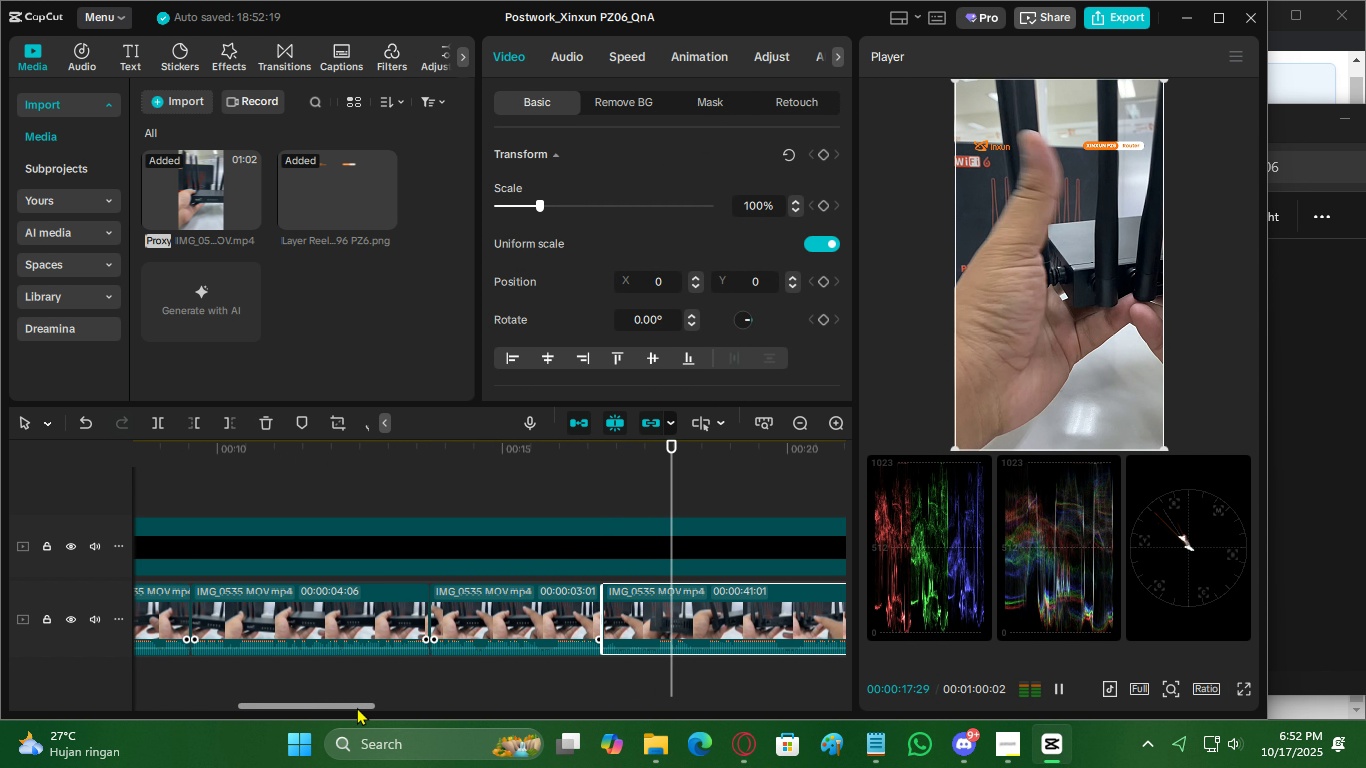 
left_click_drag(start_coordinate=[351, 706], to_coordinate=[412, 696])
 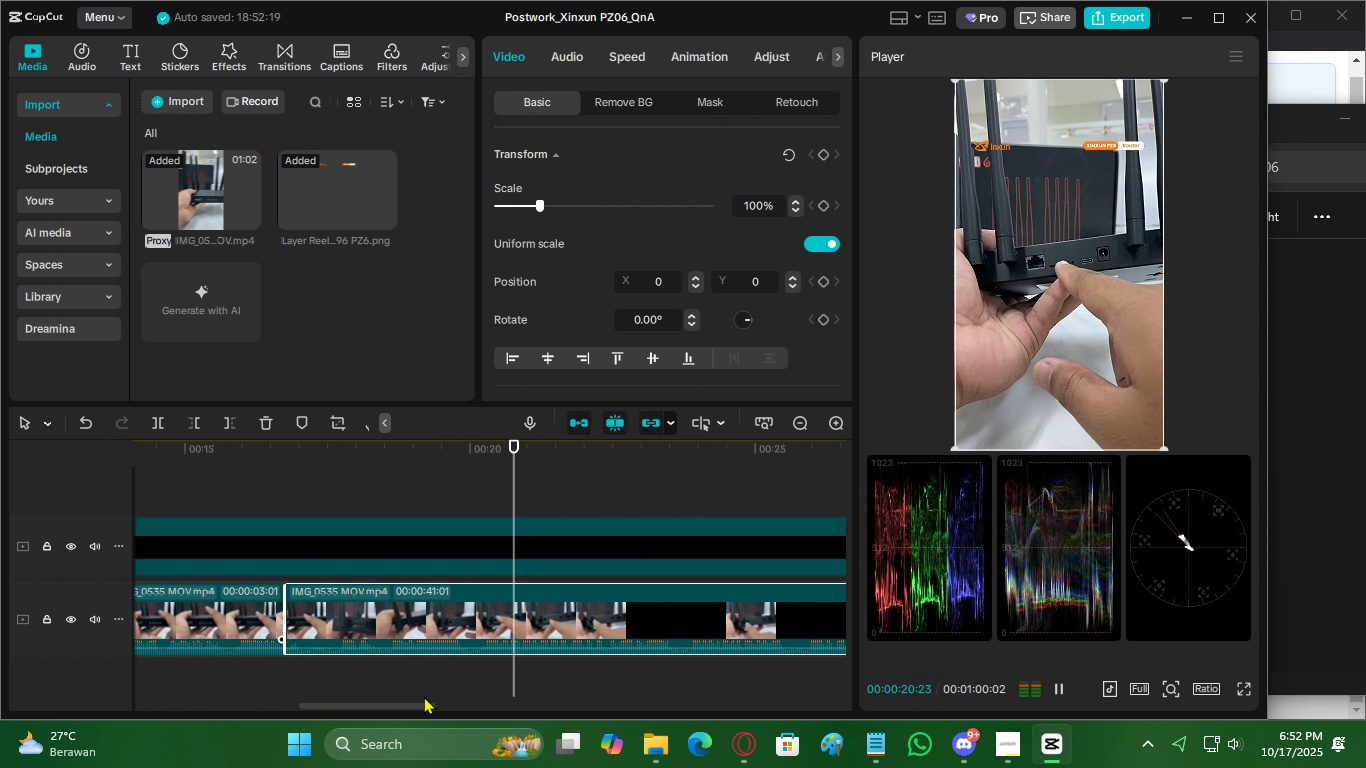 
key(Space)
 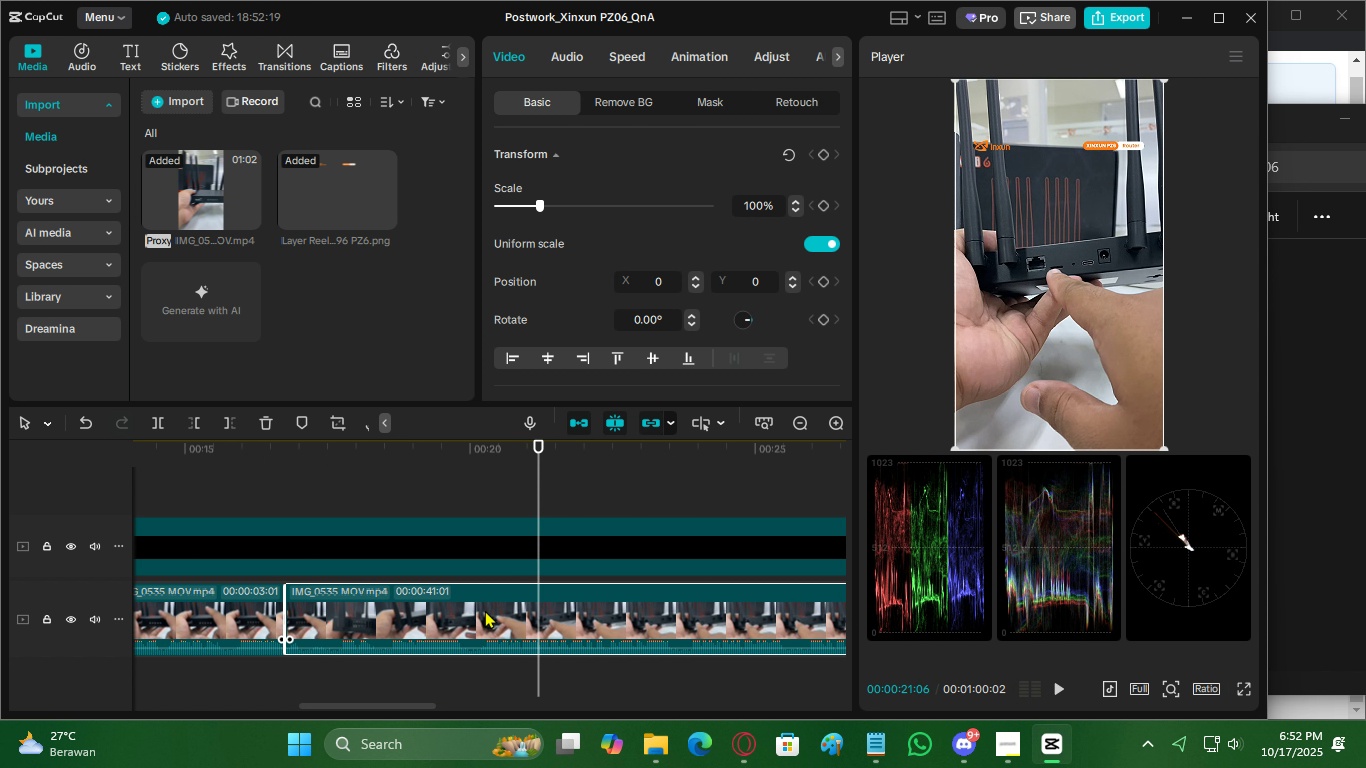 
key(C)
 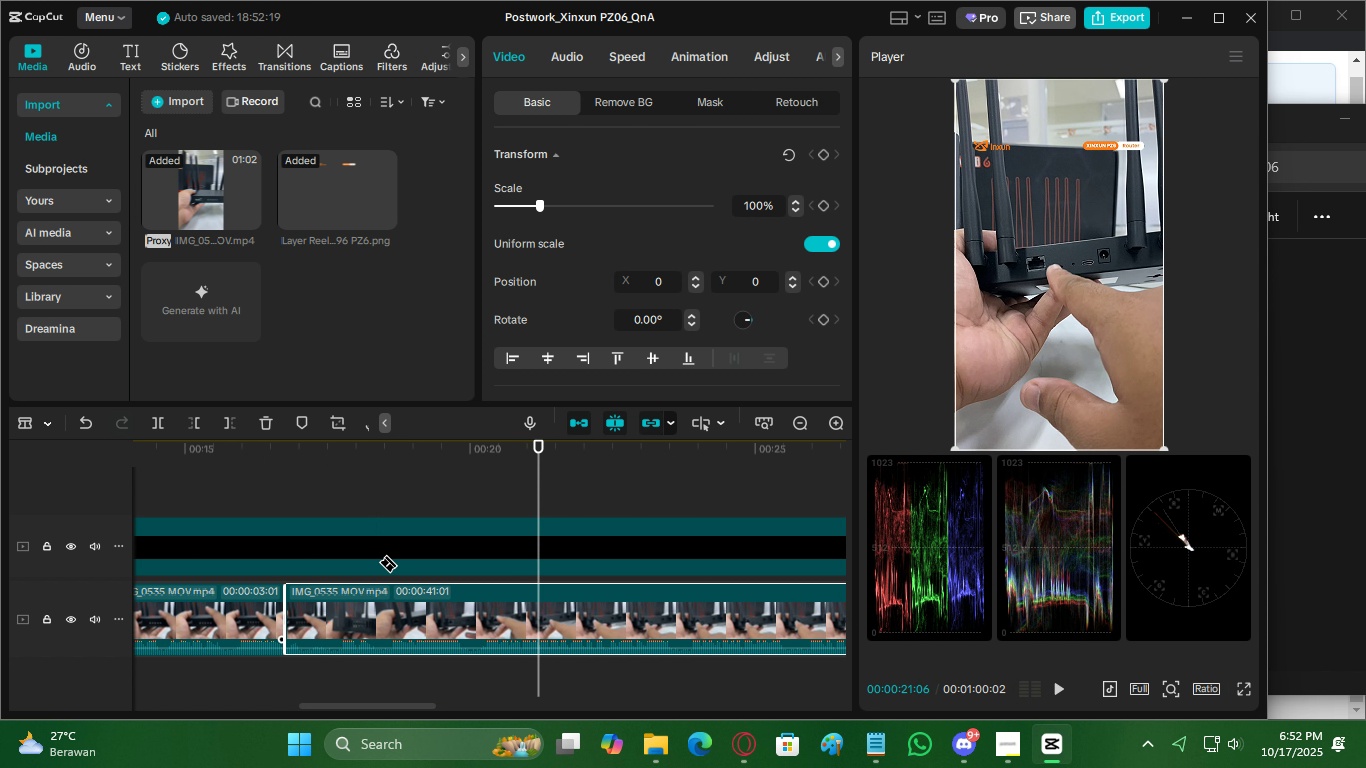 
key(Space)
 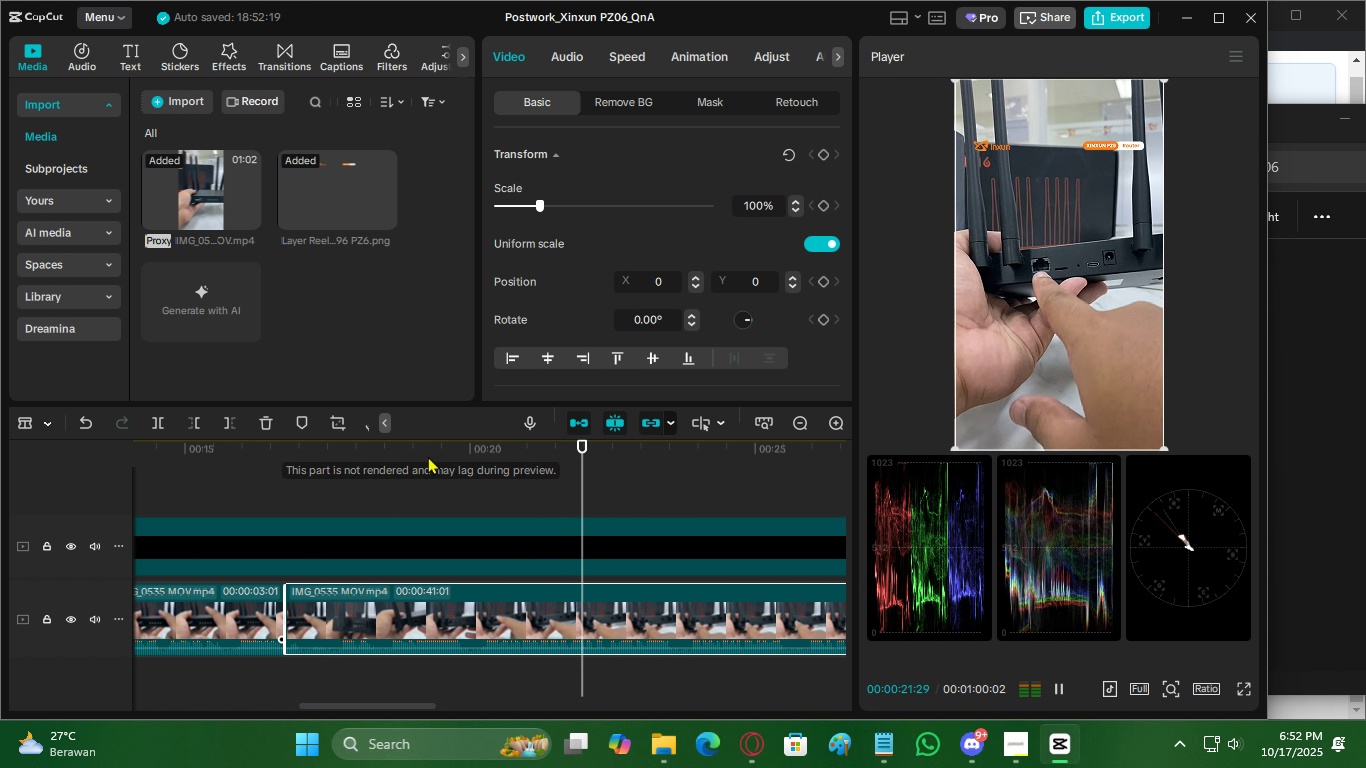 
double_click([428, 456])
 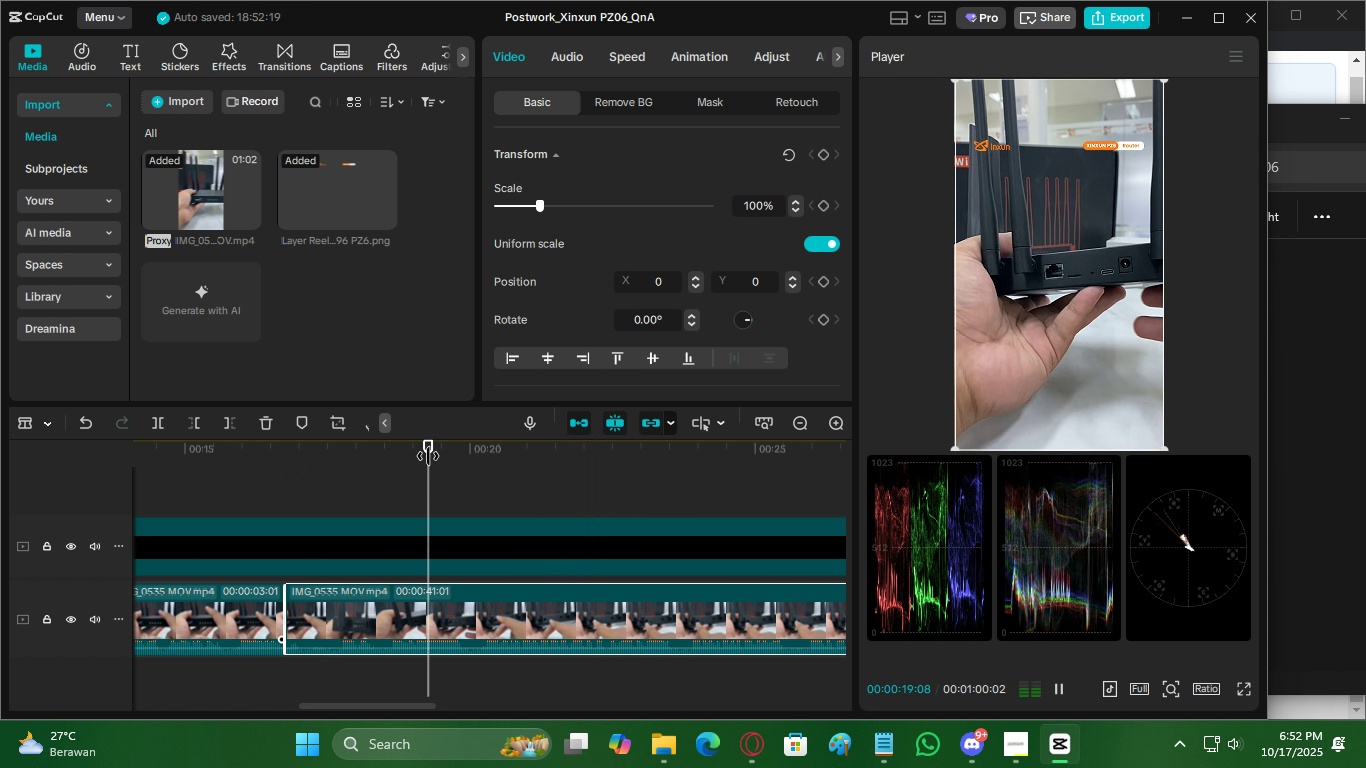 
key(Space)
 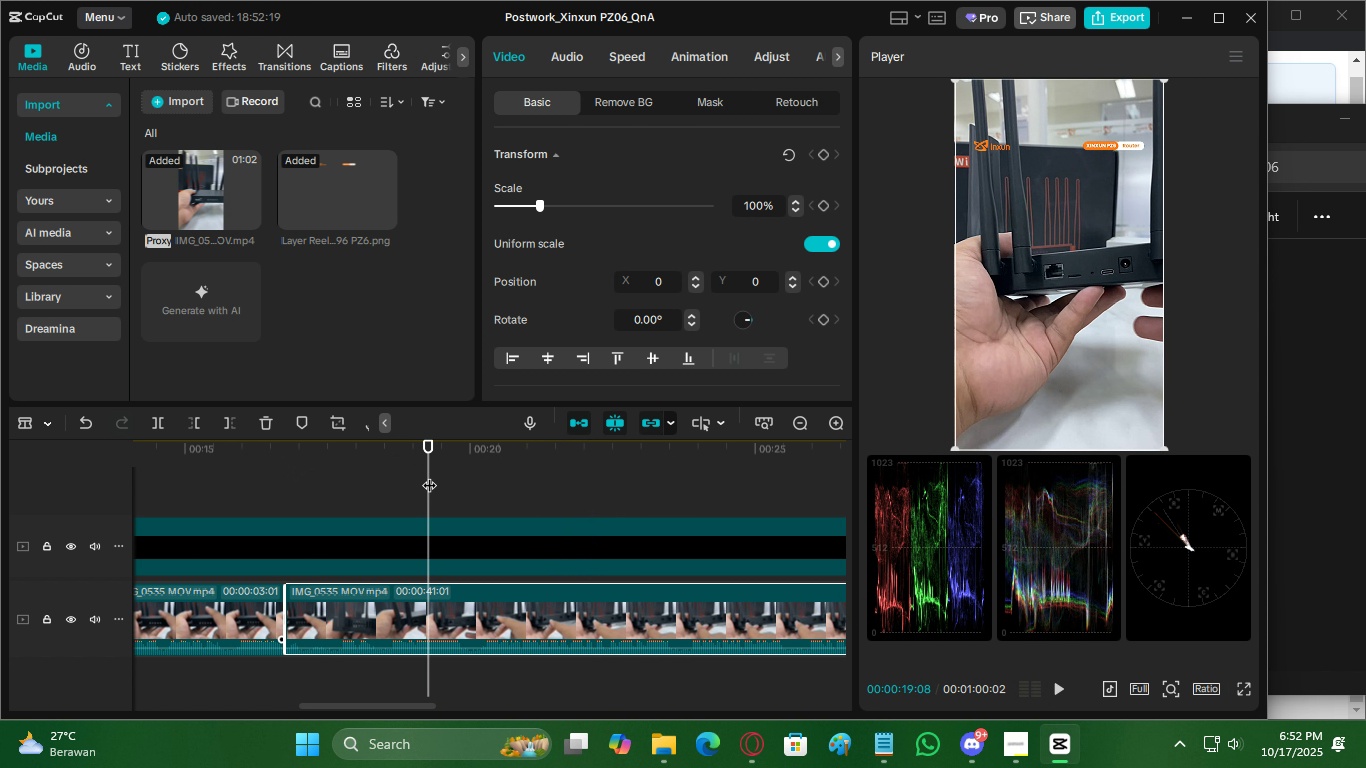 
key(Space)
 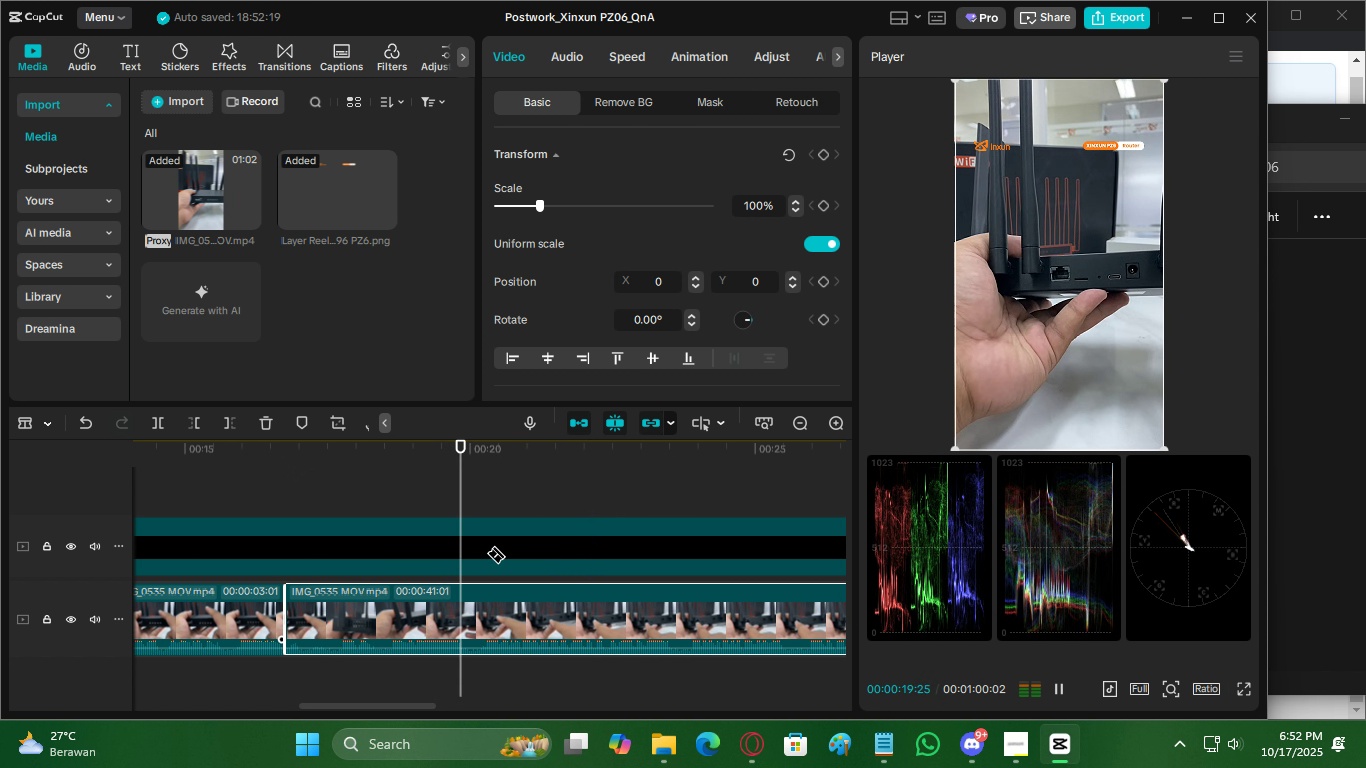 
key(Space)
 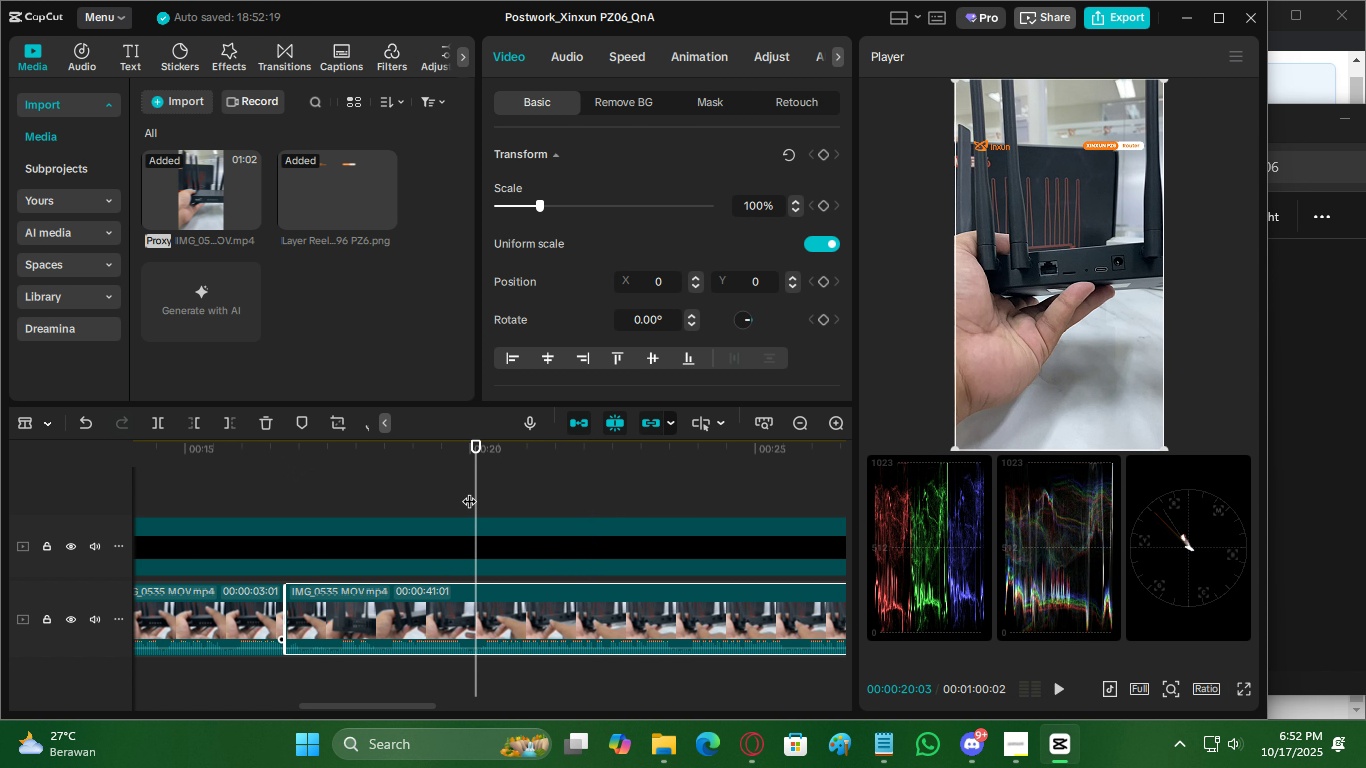 
left_click_drag(start_coordinate=[469, 491], to_coordinate=[479, 492])
 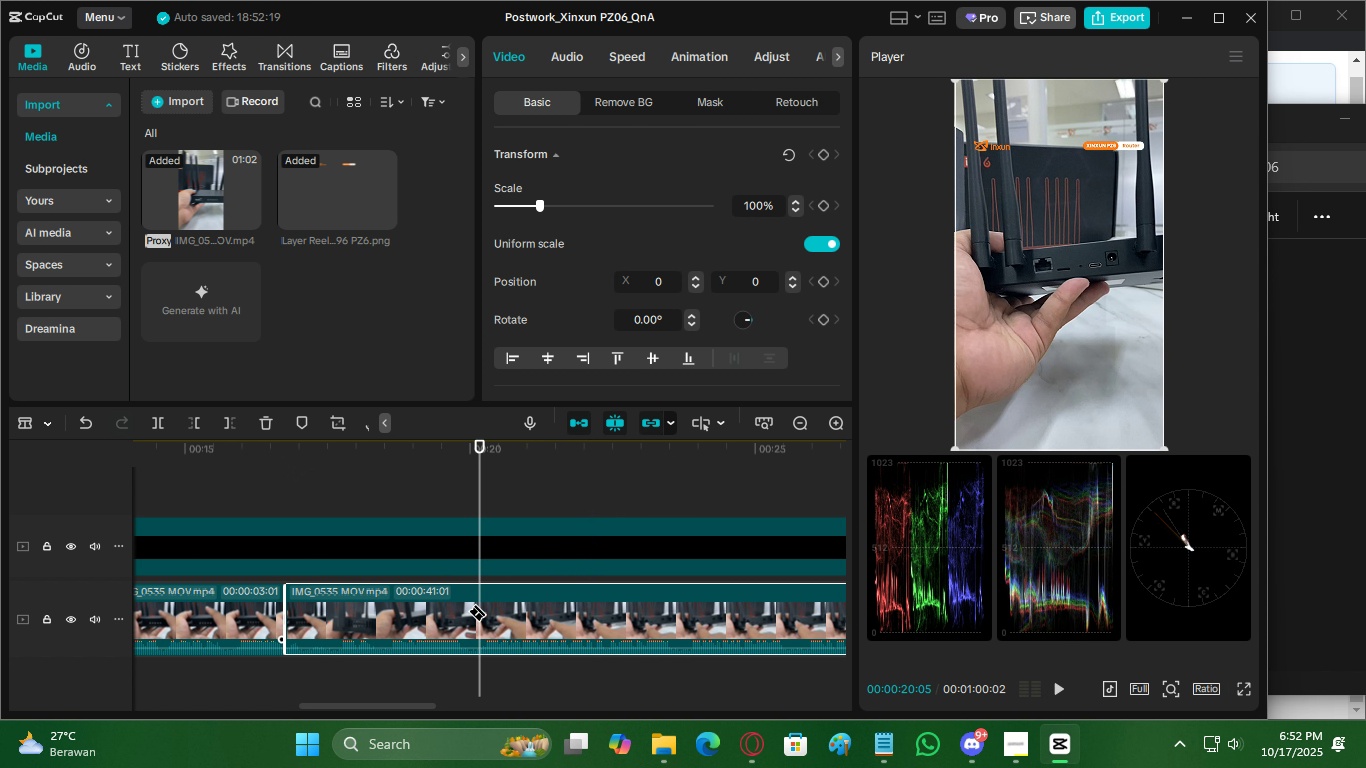 
left_click([477, 603])
 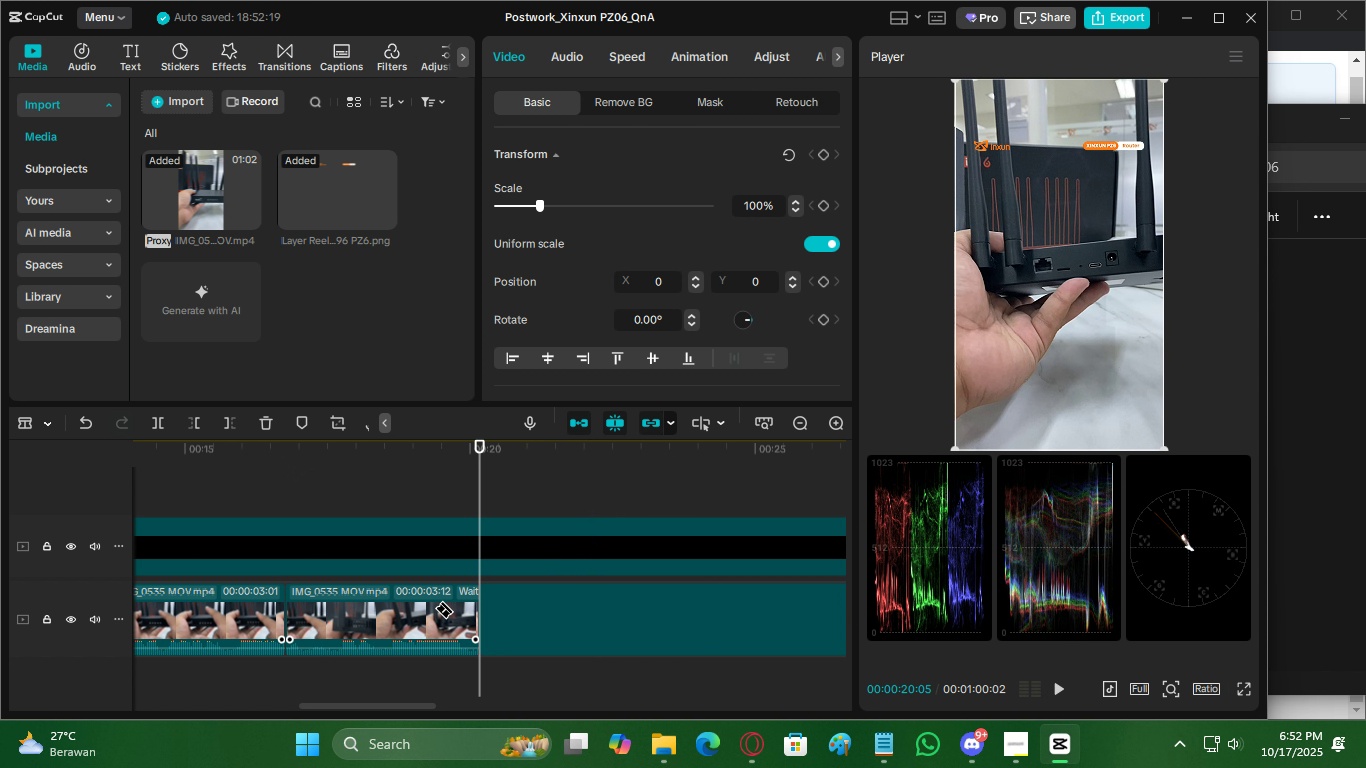 
key(V)
 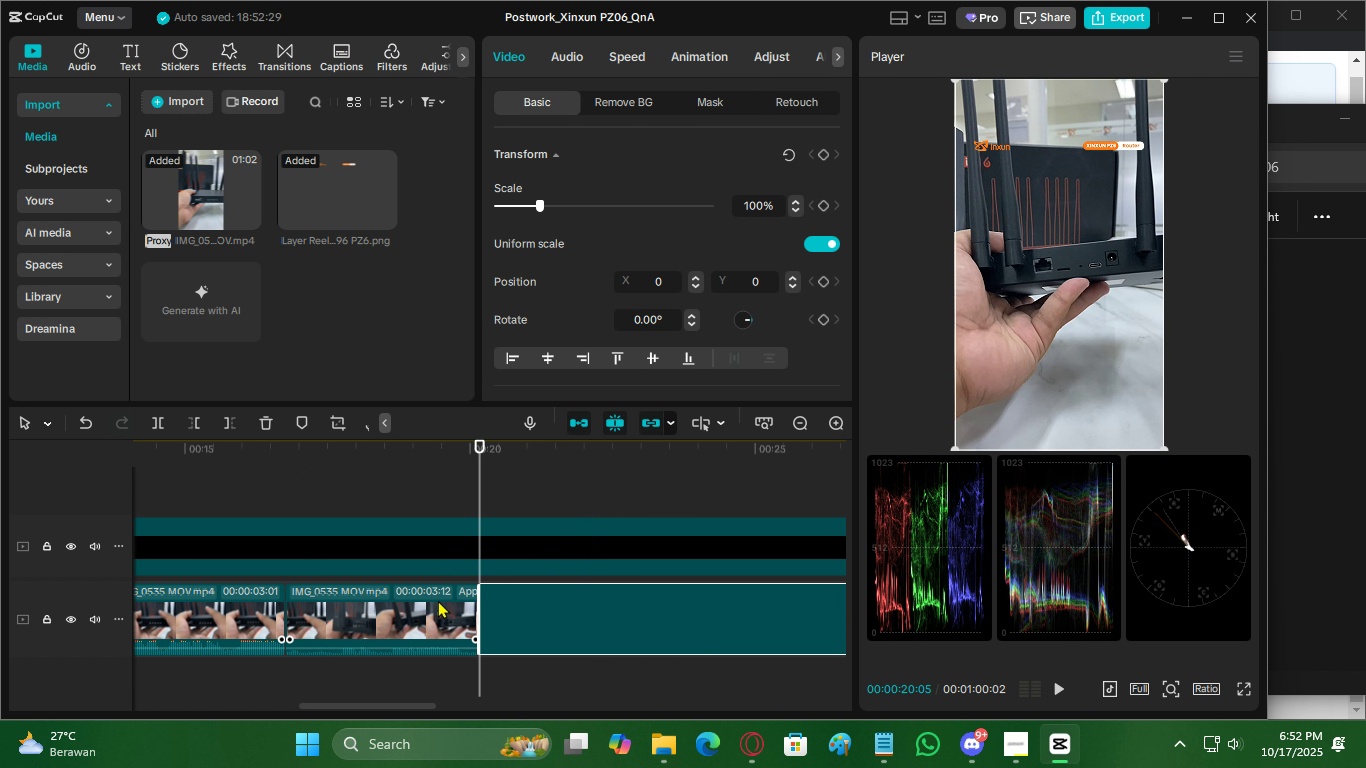 
double_click([438, 600])
 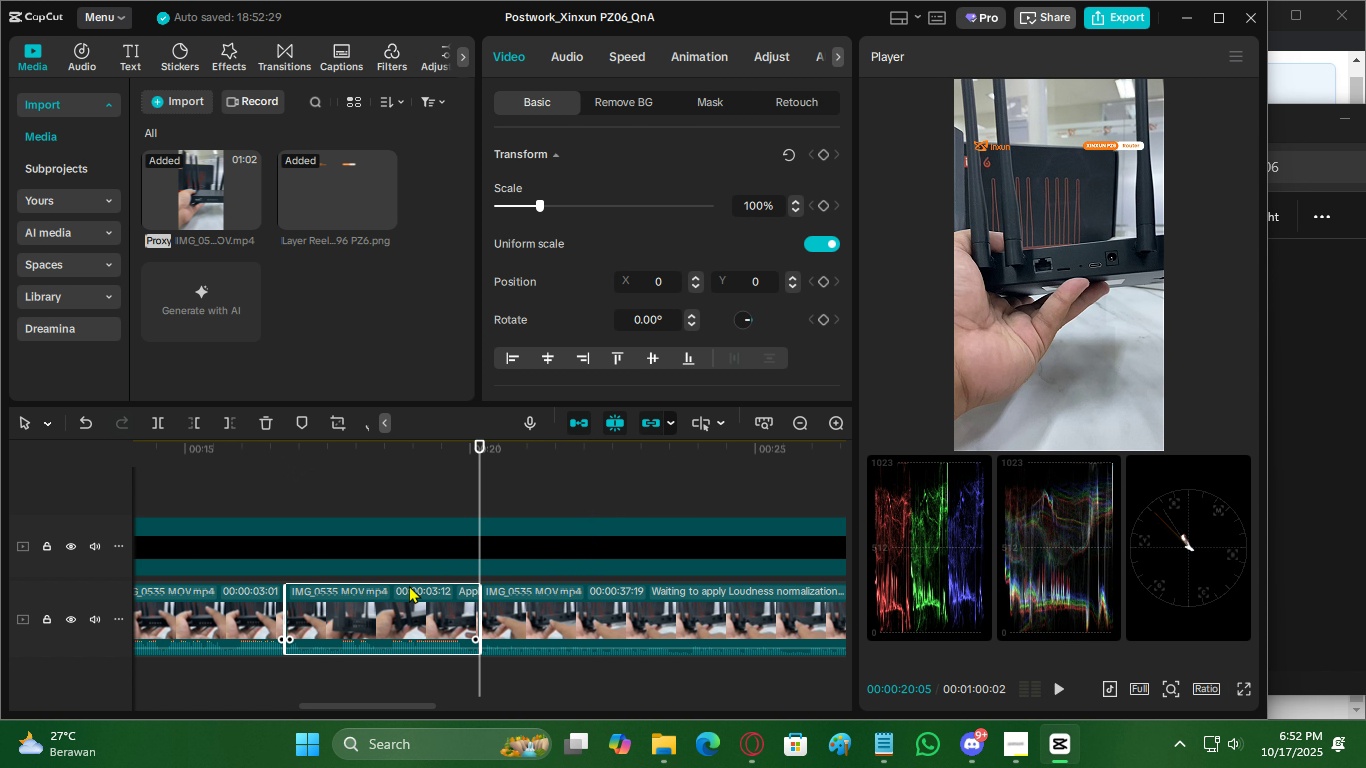 
key(X)
 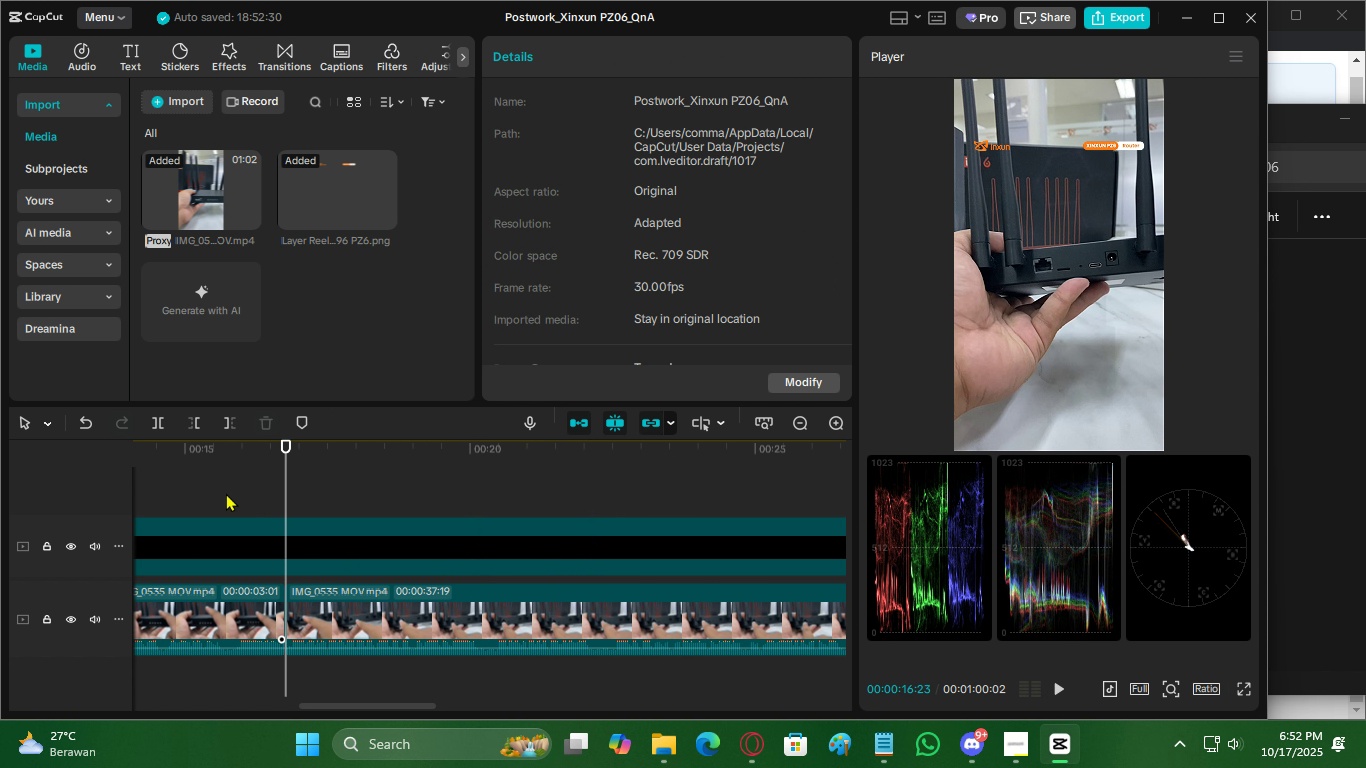 
double_click([226, 493])
 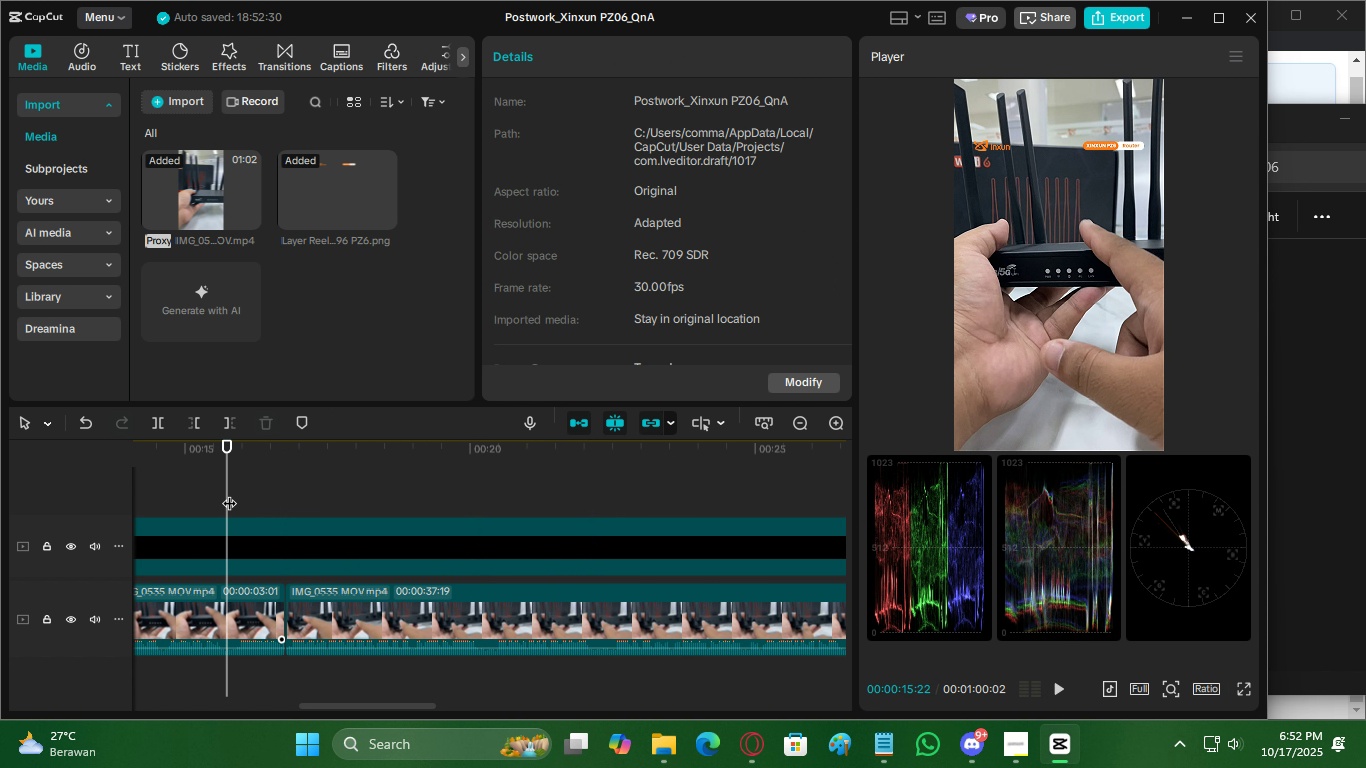 
key(Space)
 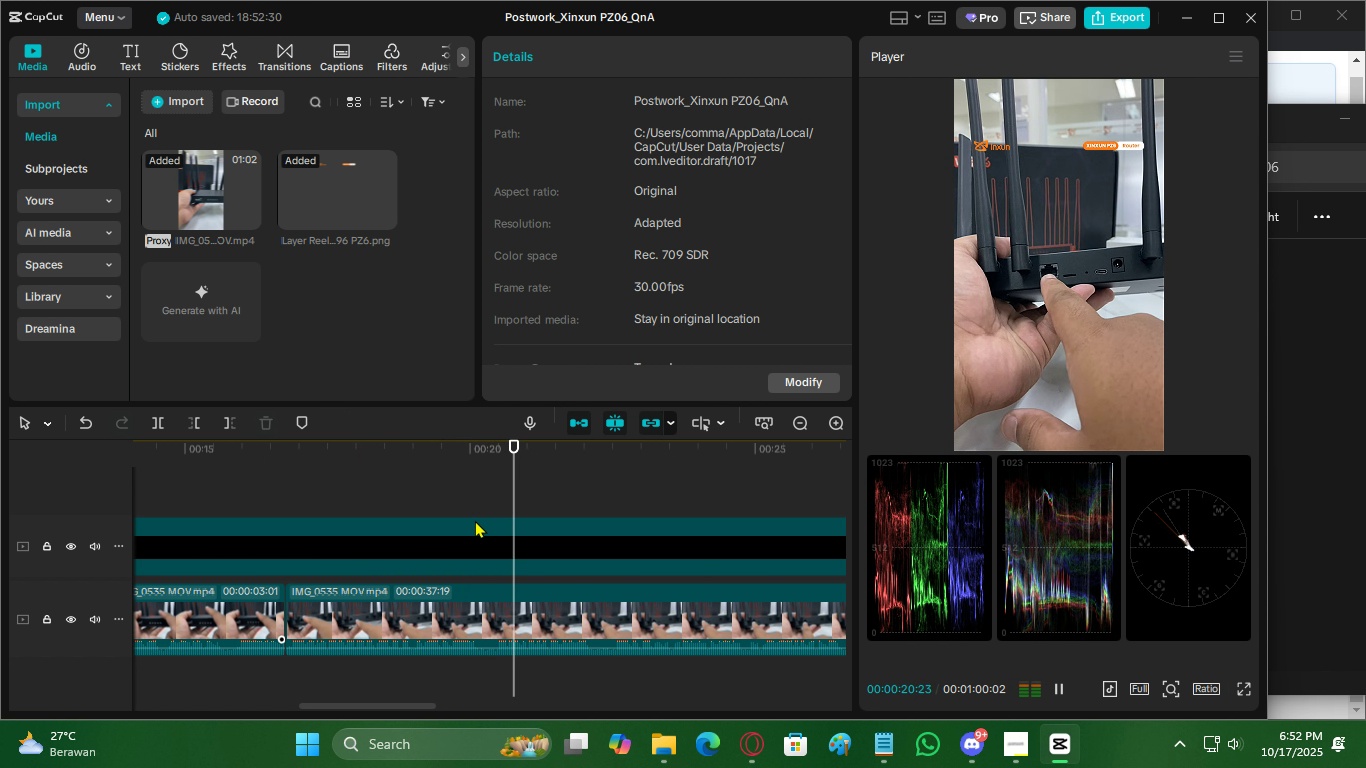 
wait(10.11)
 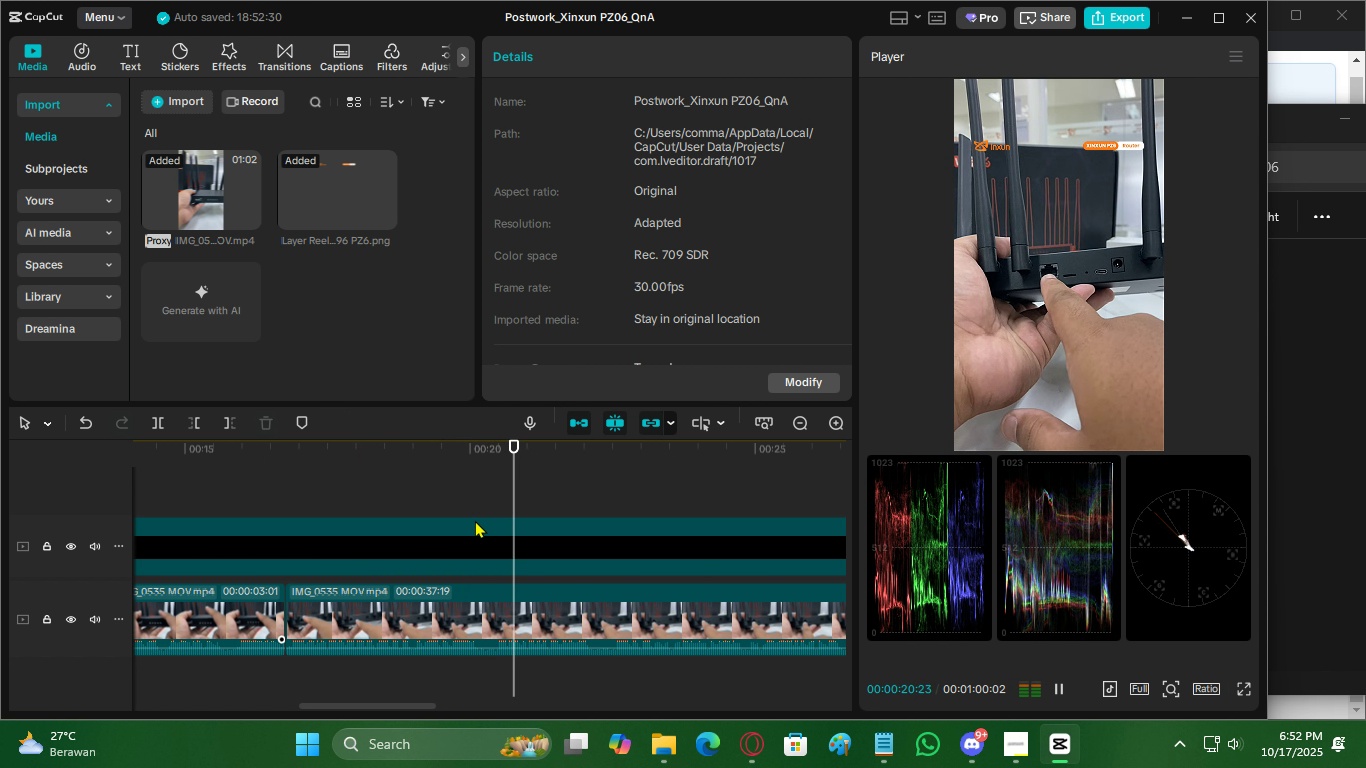 
left_click([795, 426])
 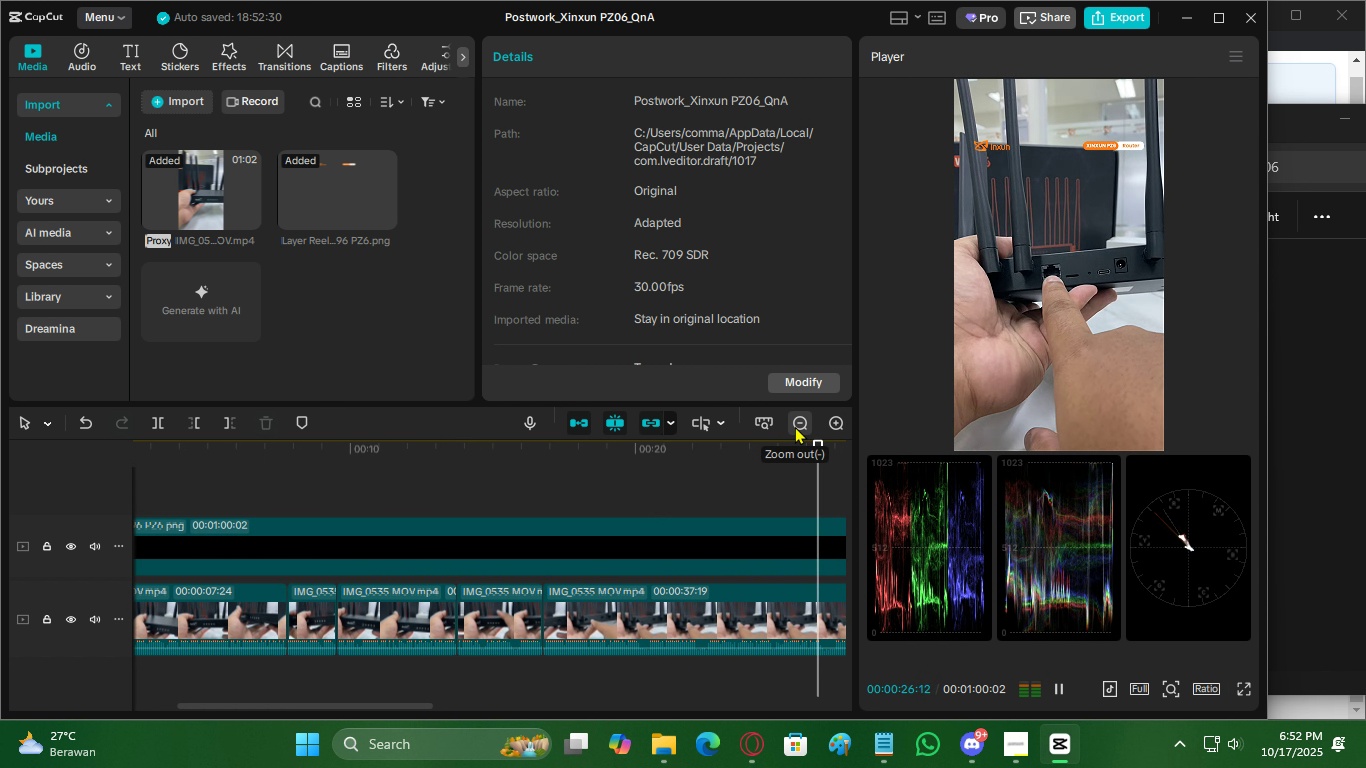 
left_click([795, 426])
 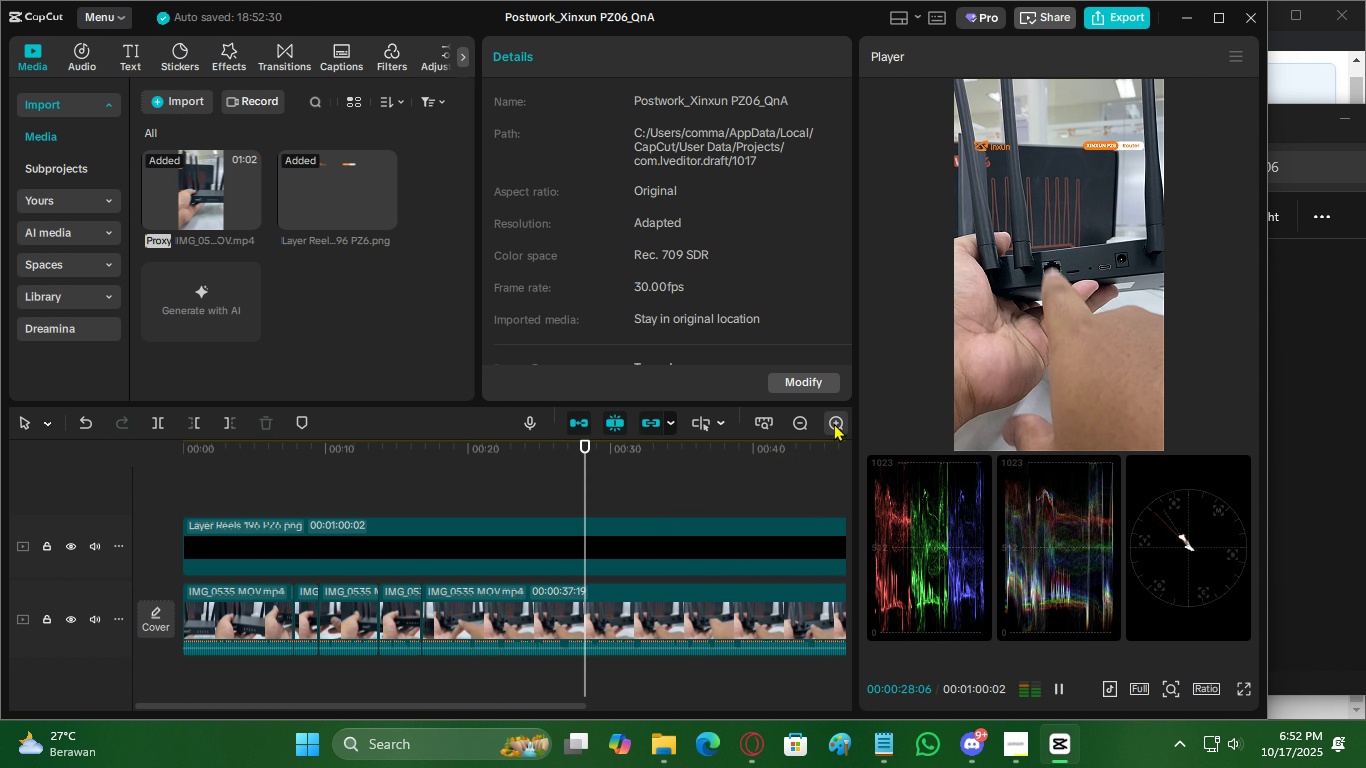 
left_click([834, 423])
 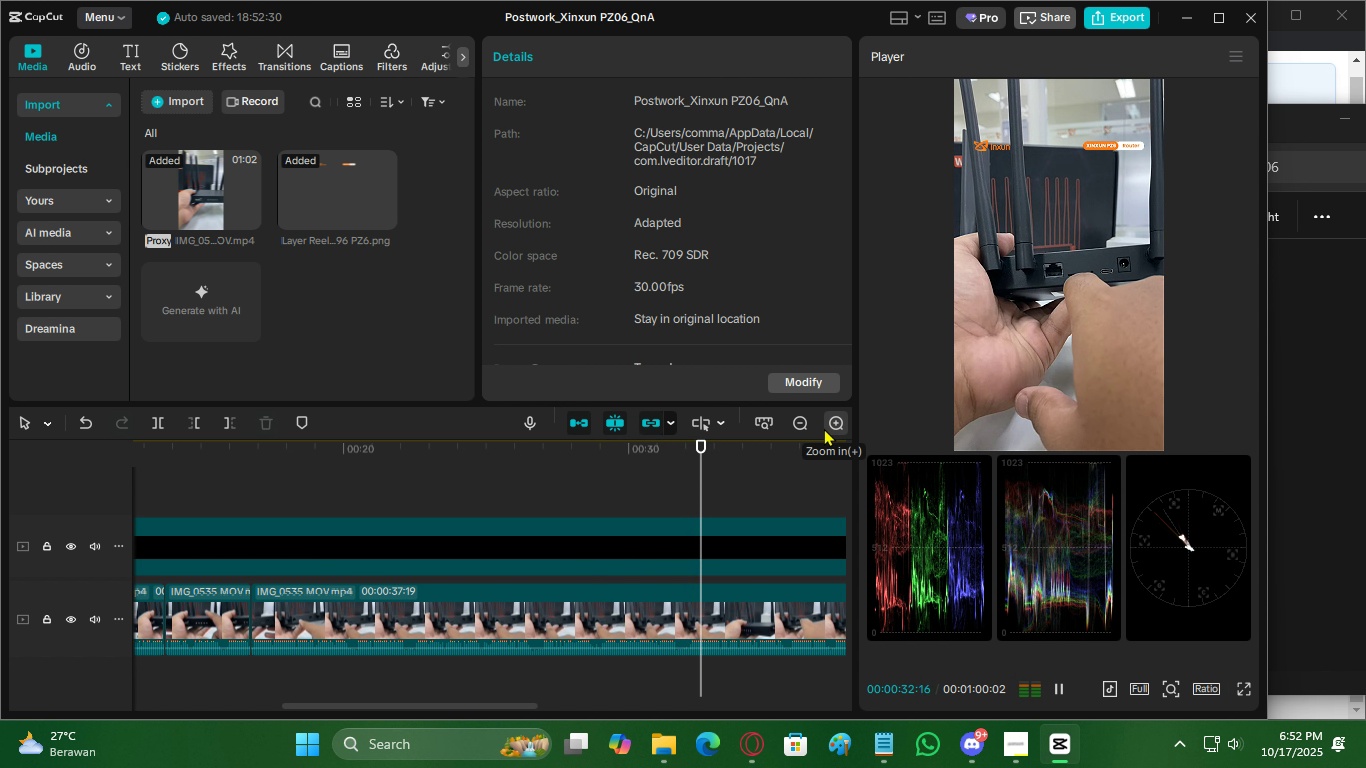 
wait(5.01)
 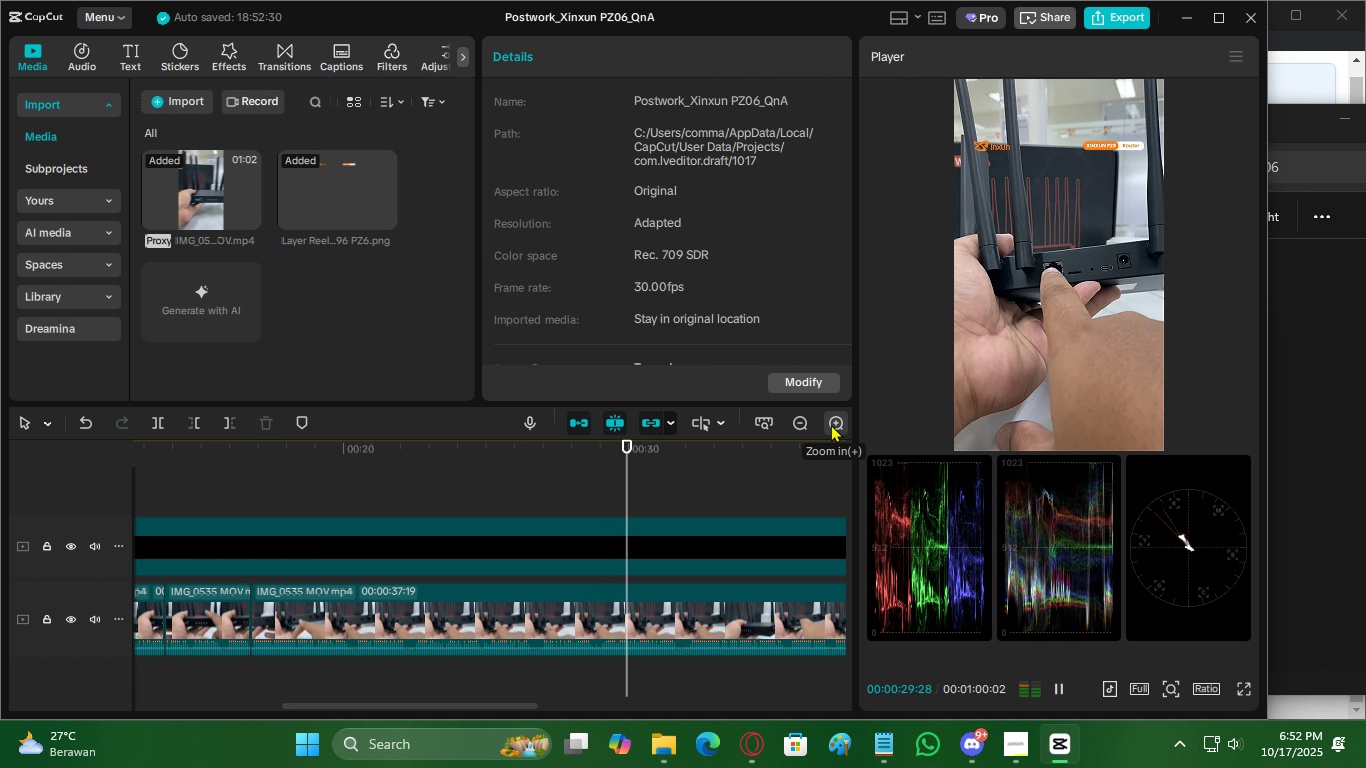 
key(Space)
 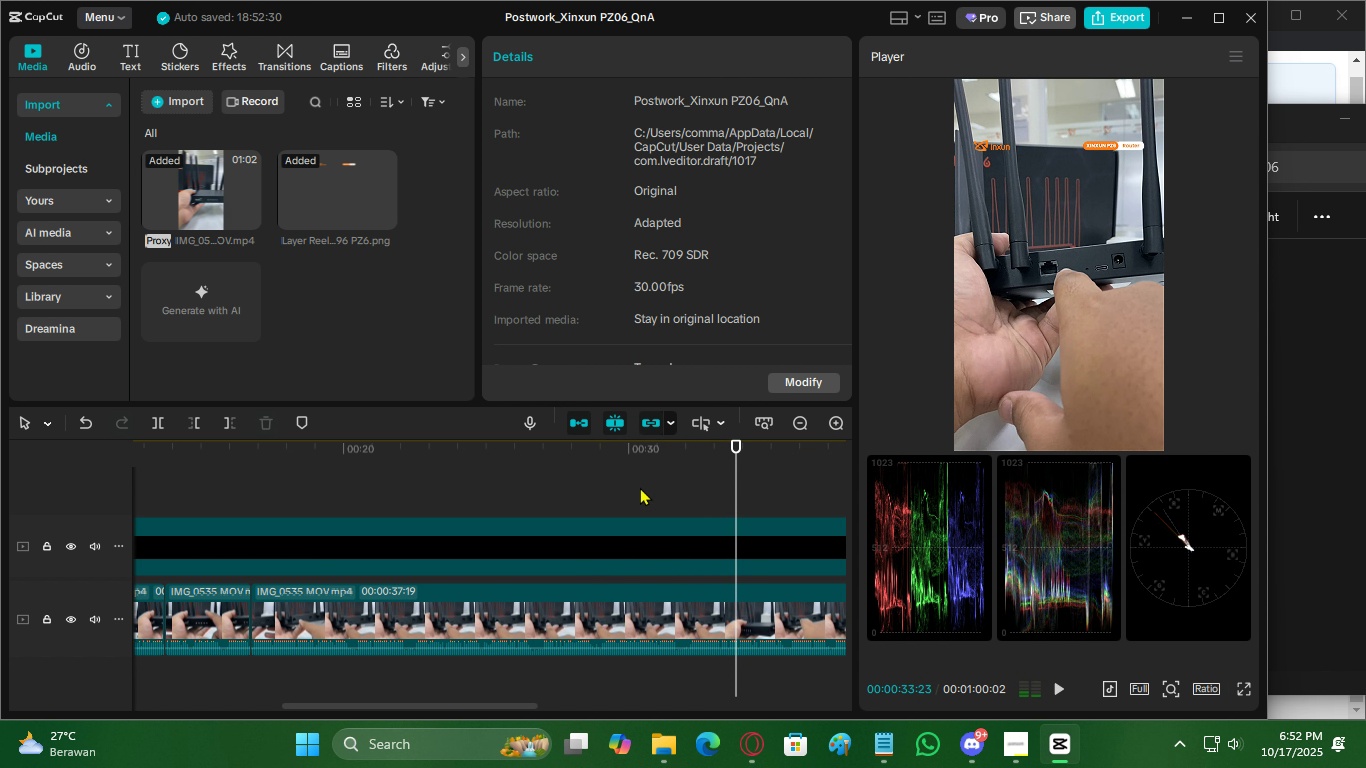 
left_click([640, 487])
 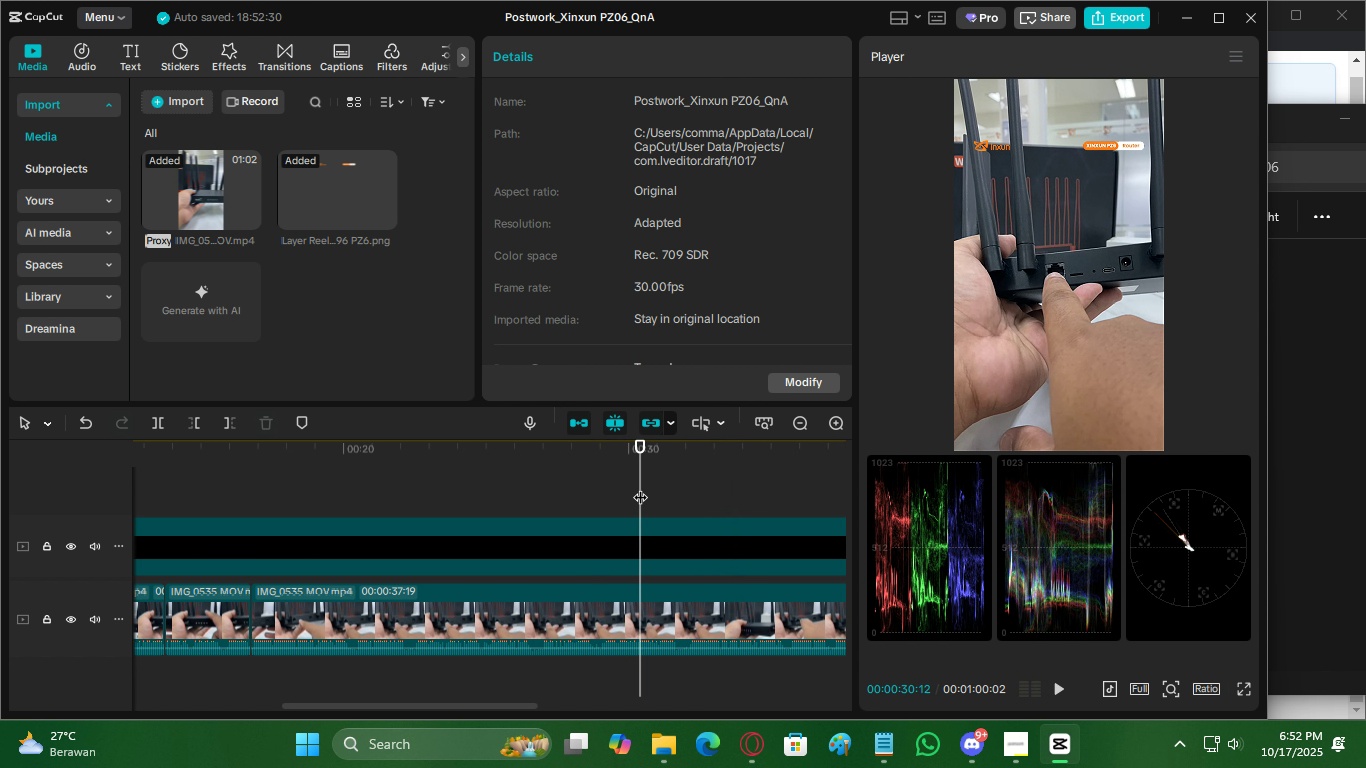 
key(Space)
 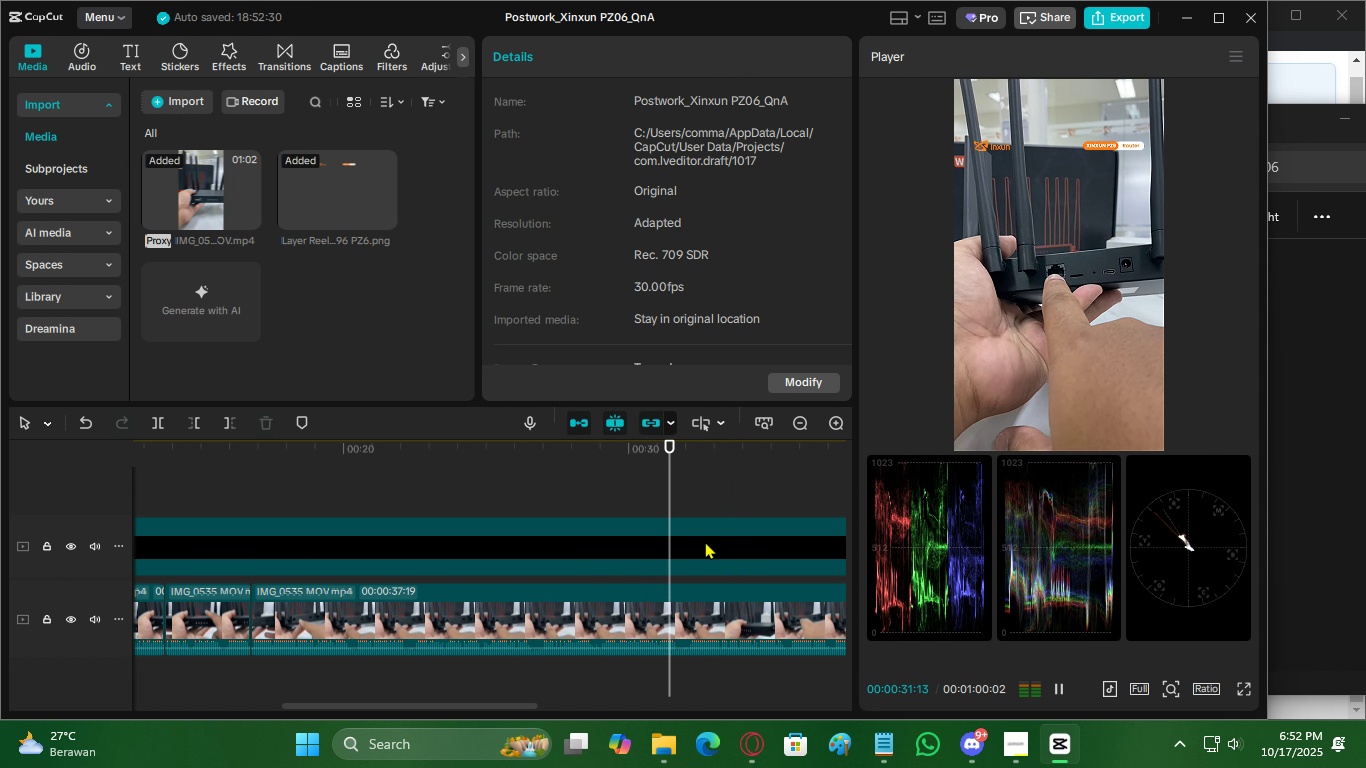 
key(Space)
 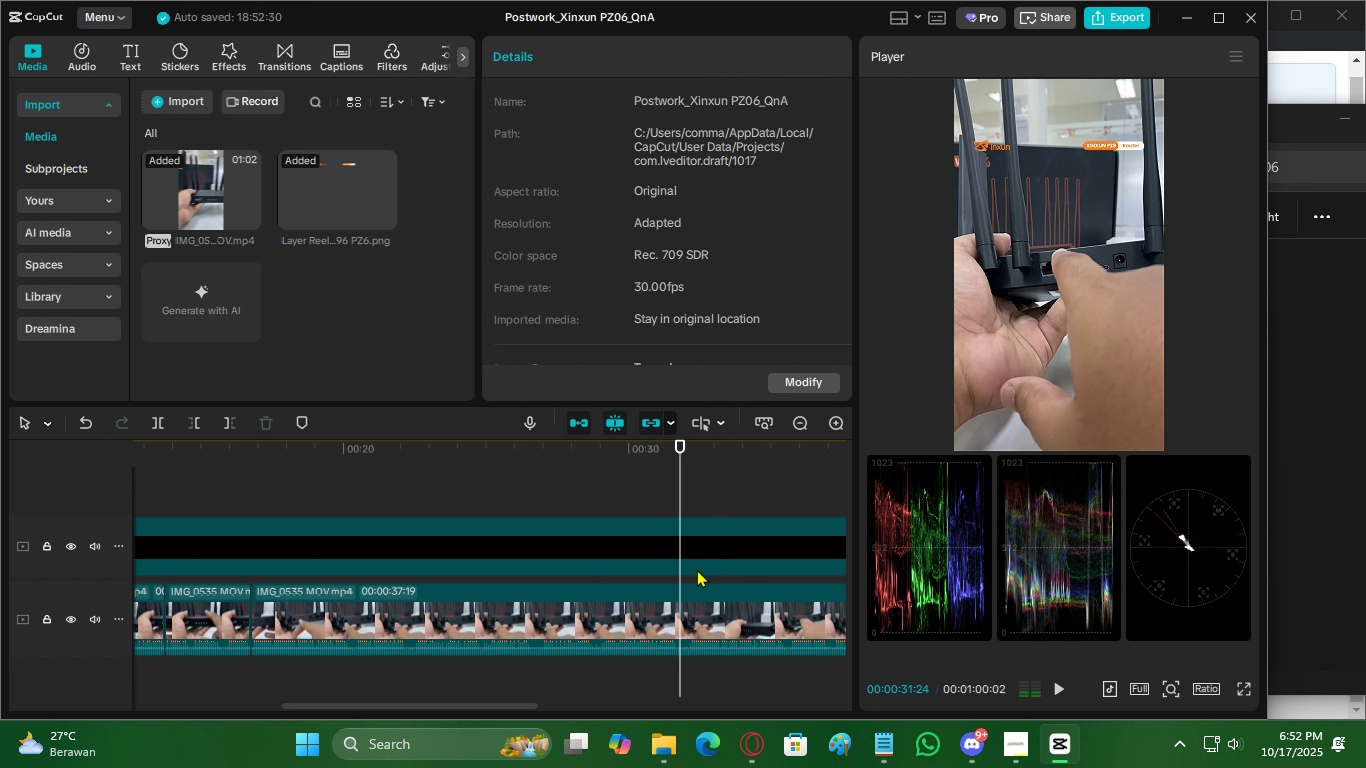 
key(C)
 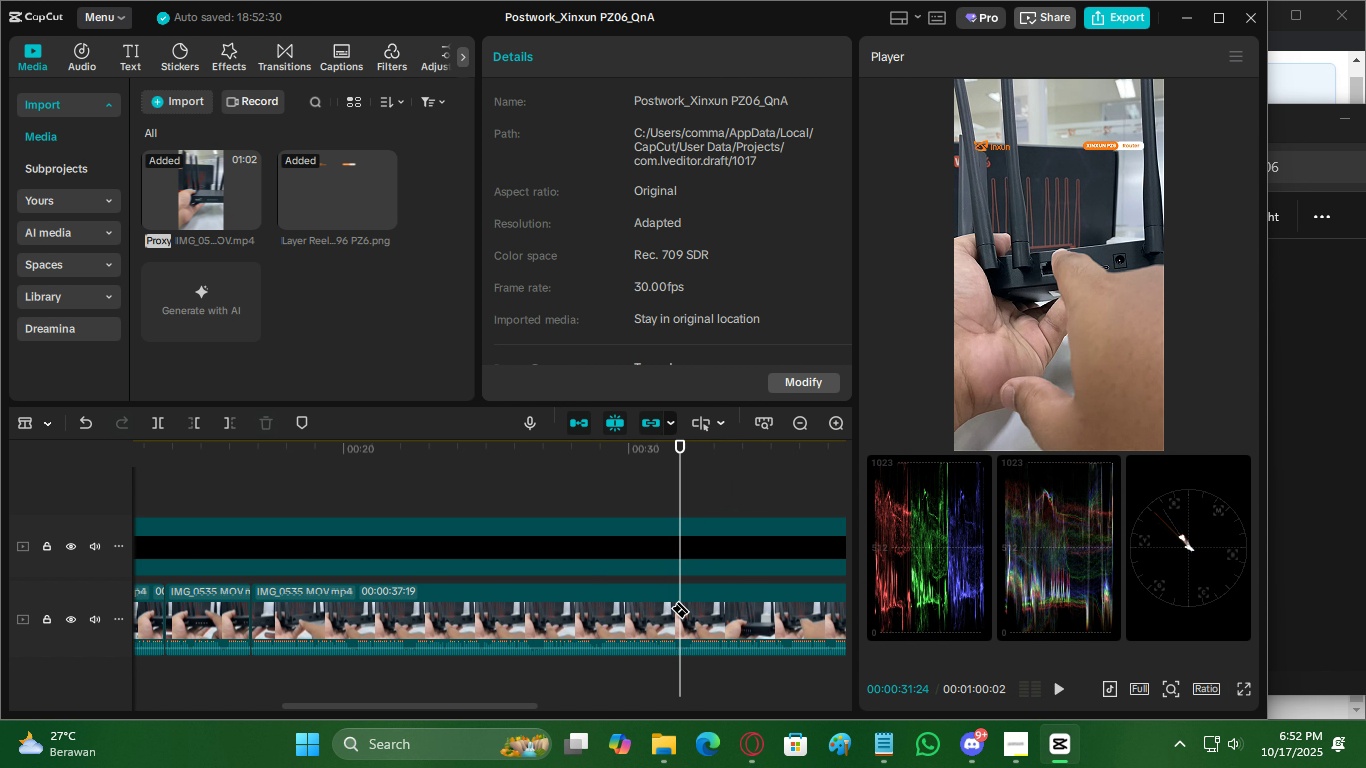 
left_click([680, 600])
 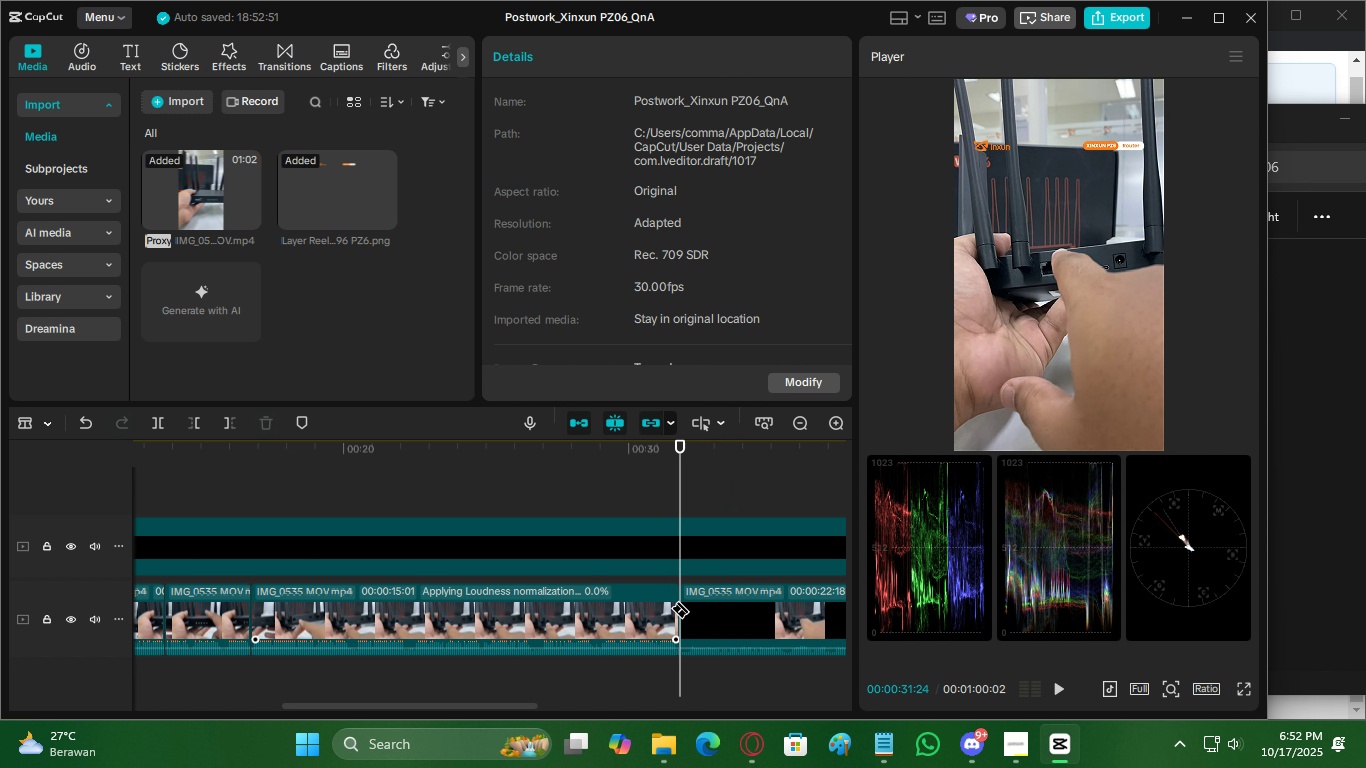 
key(V)
 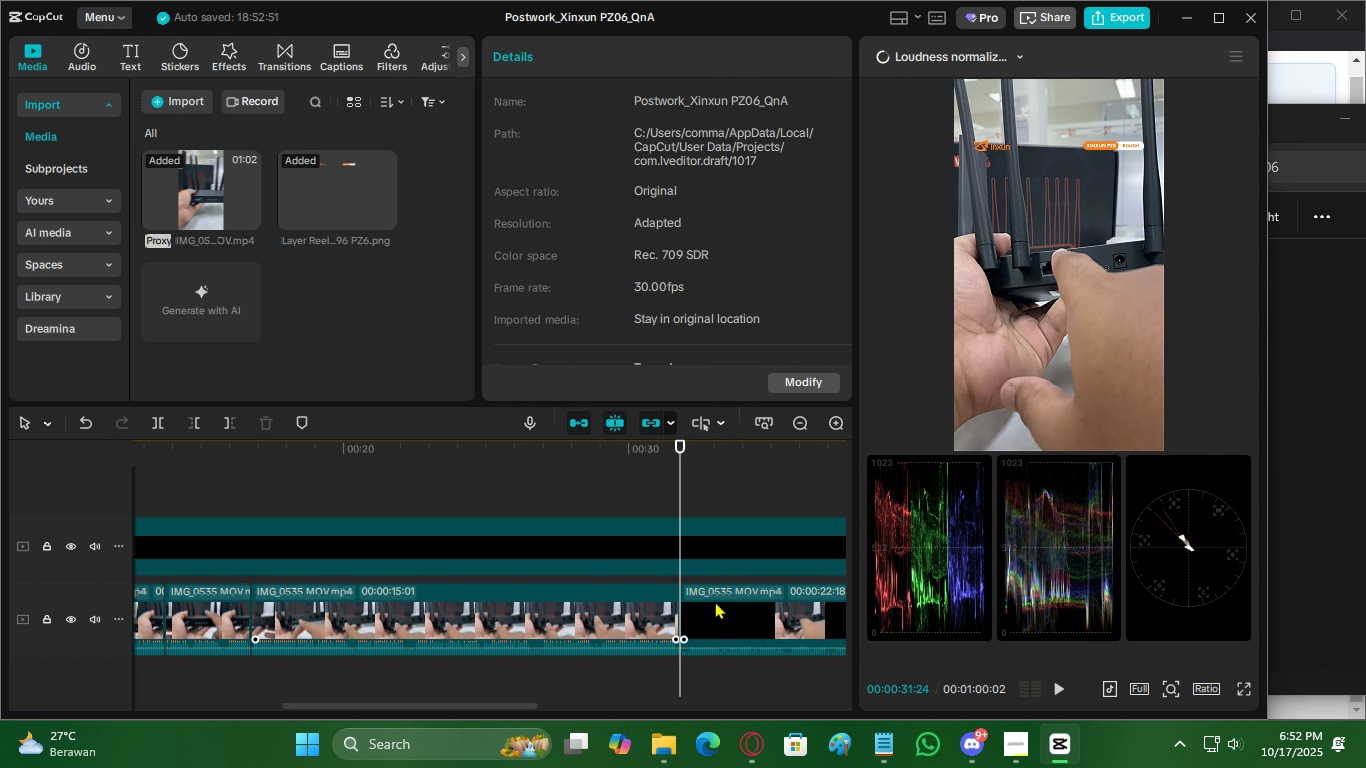 
key(Space)
 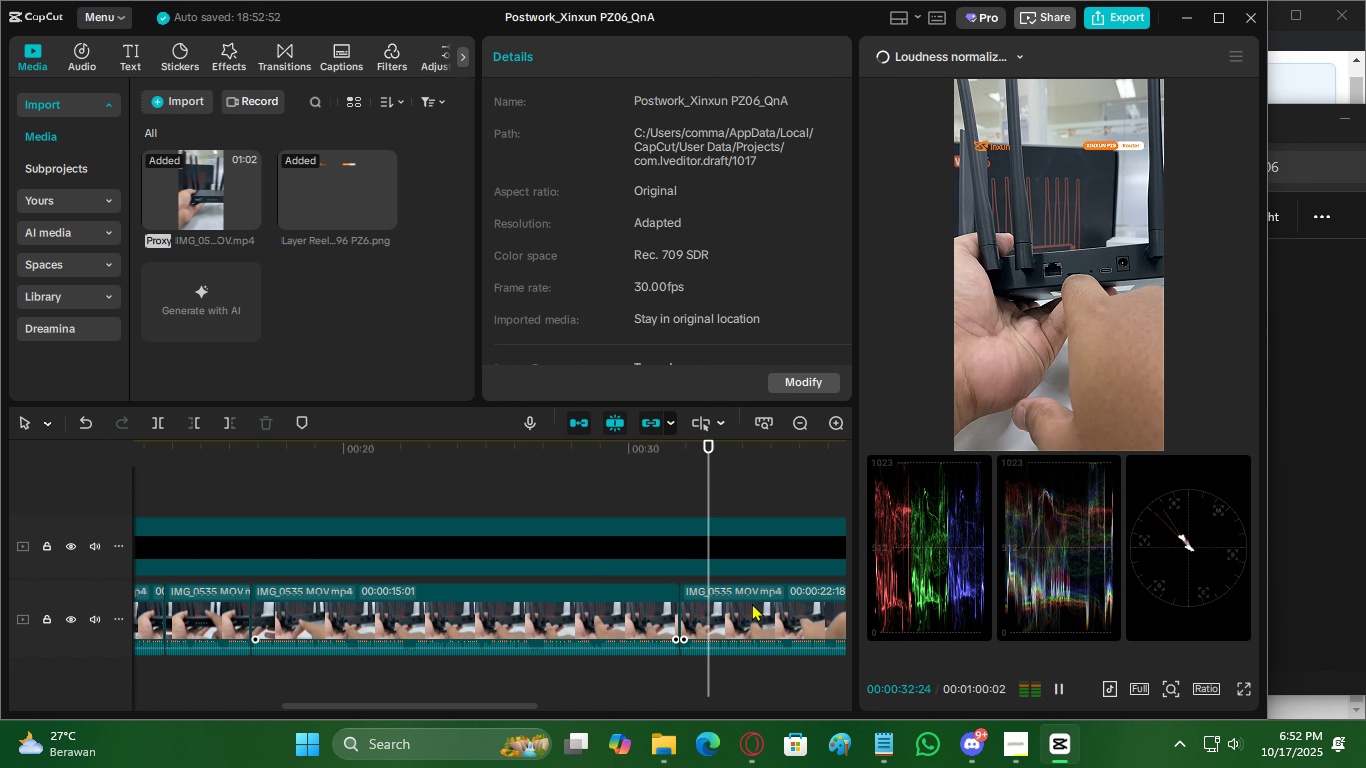 
key(Space)
 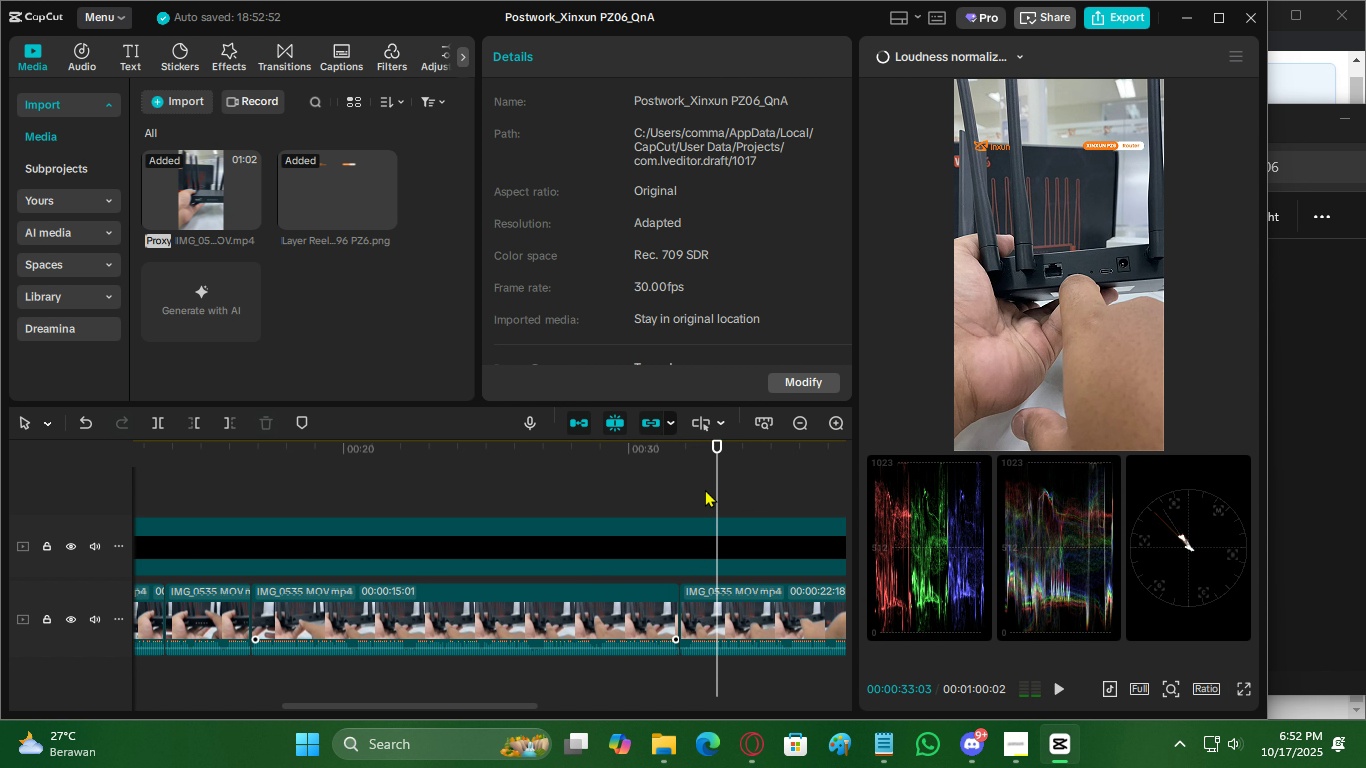 
left_click([705, 489])
 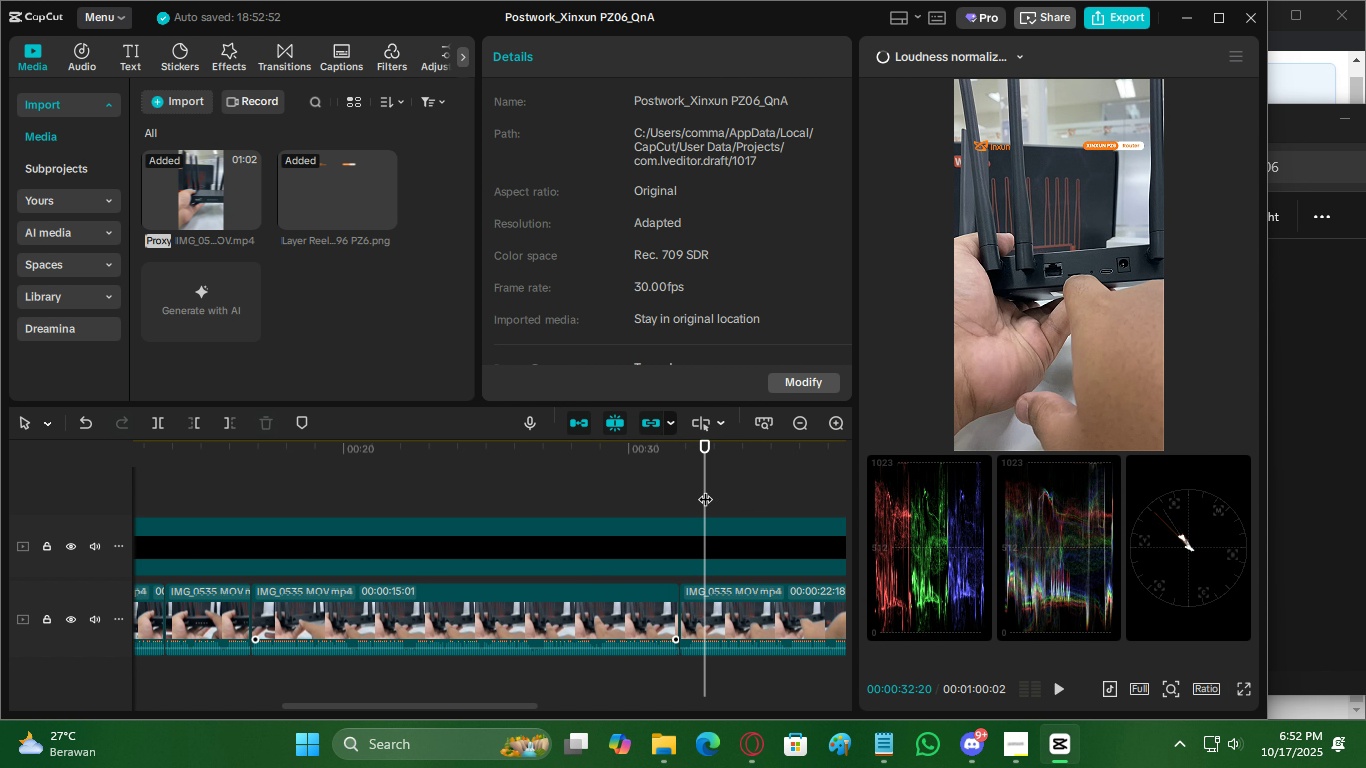 
key(Space)
 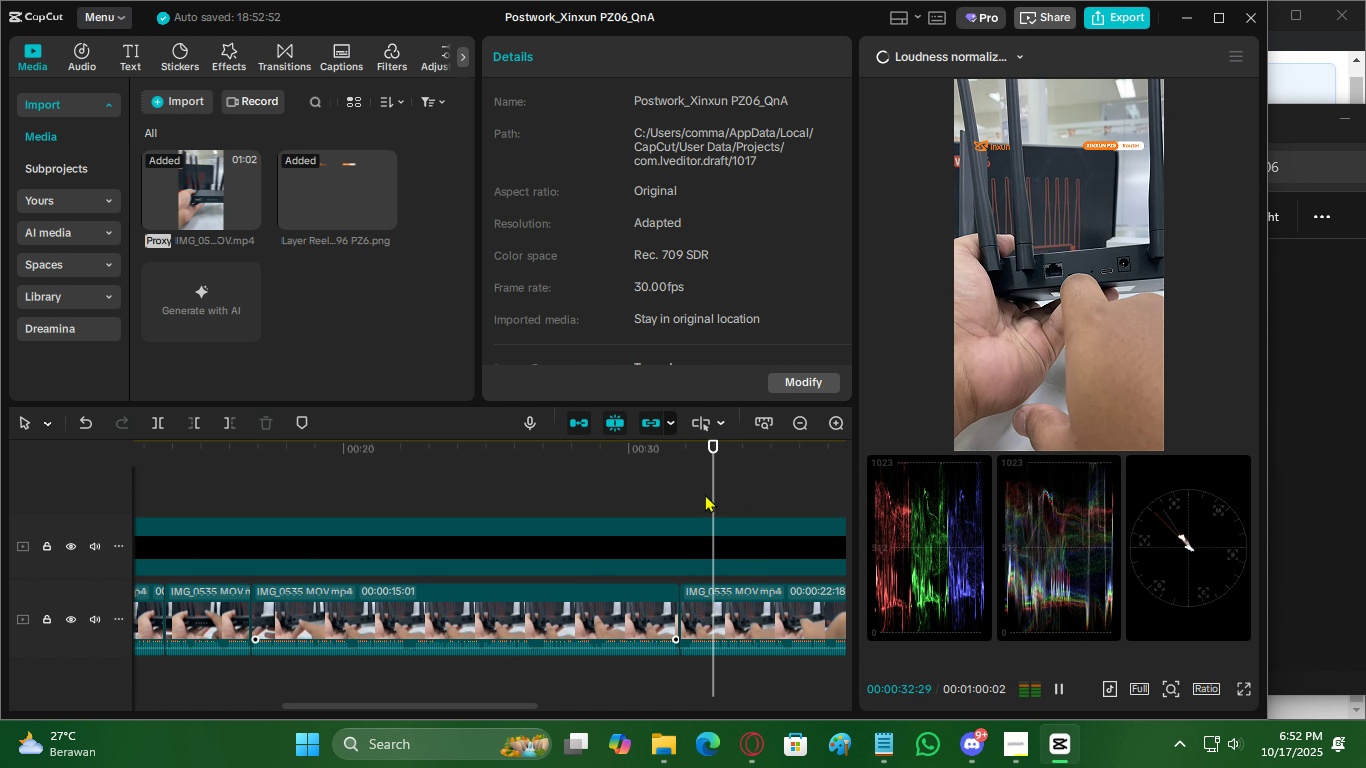 
key(Space)
 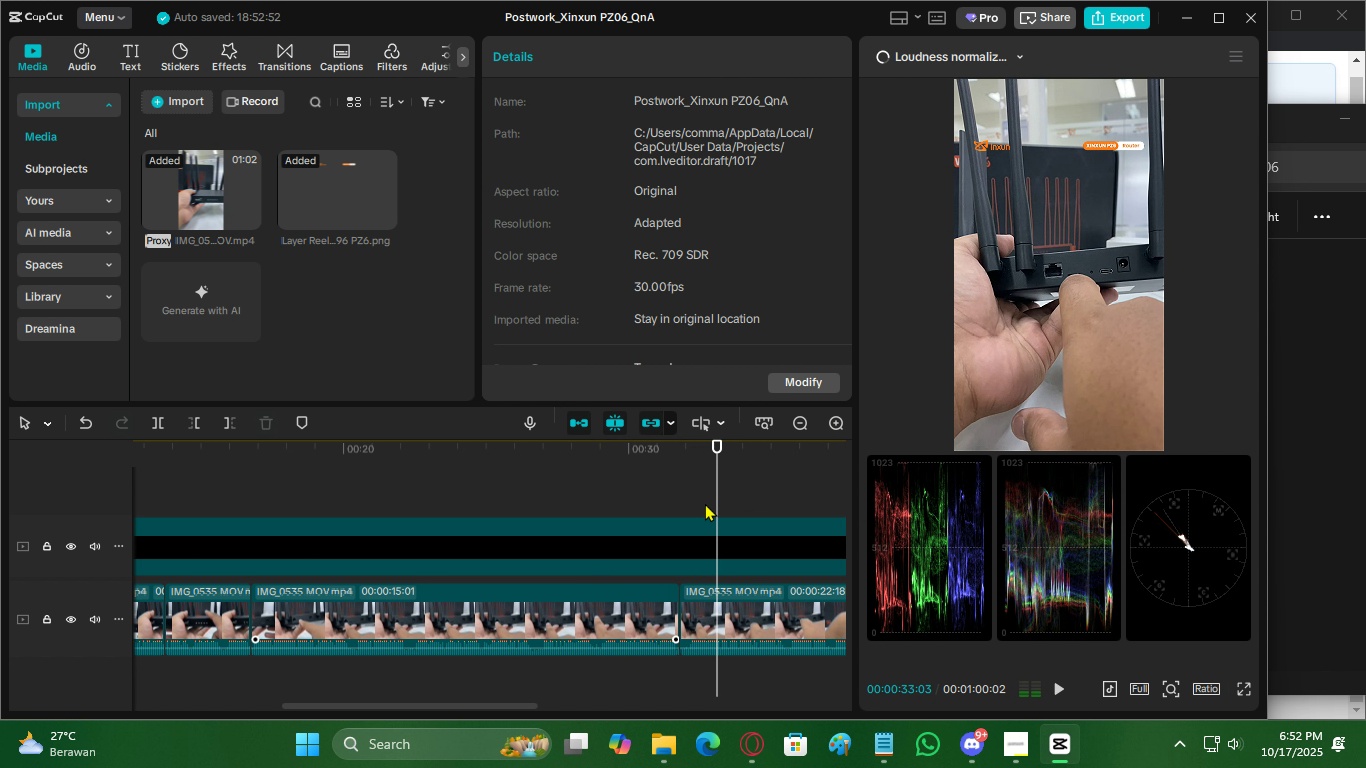 
left_click([705, 503])
 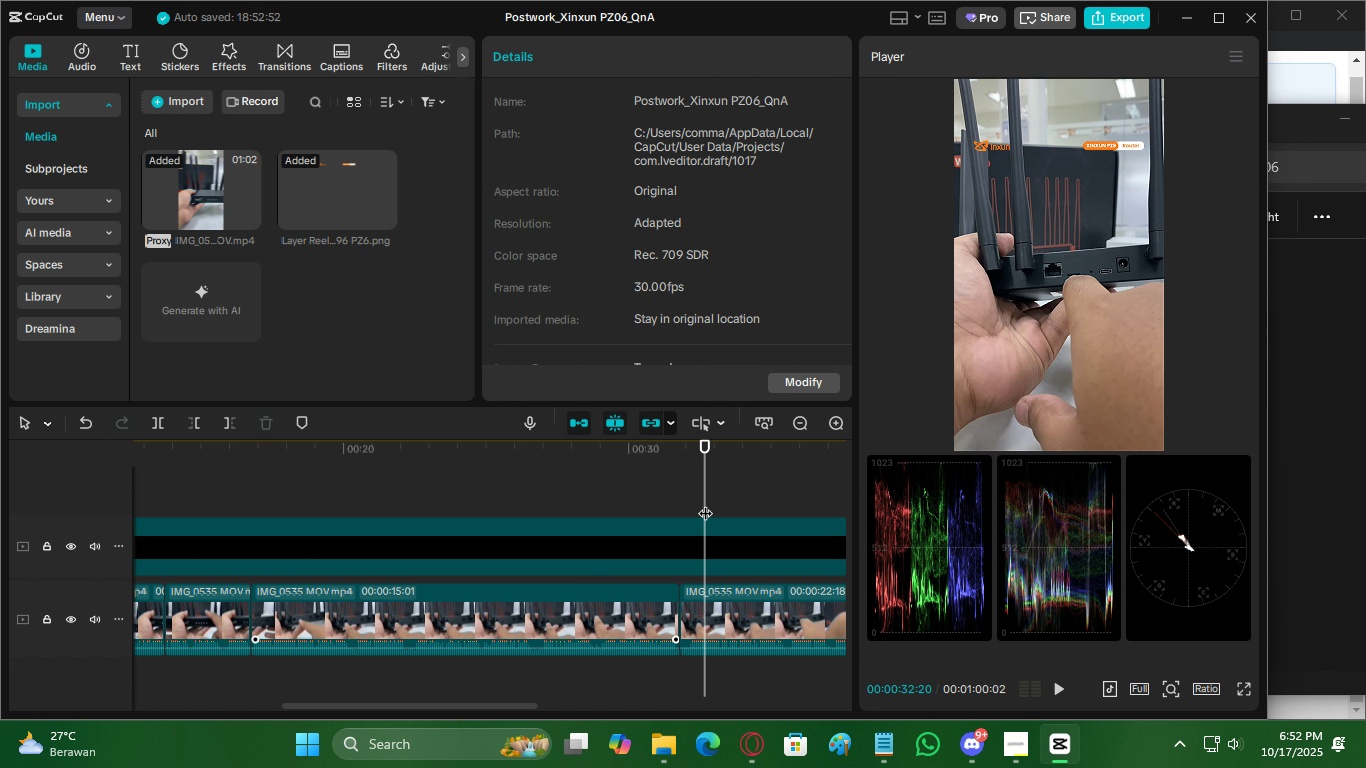 
key(Space)
 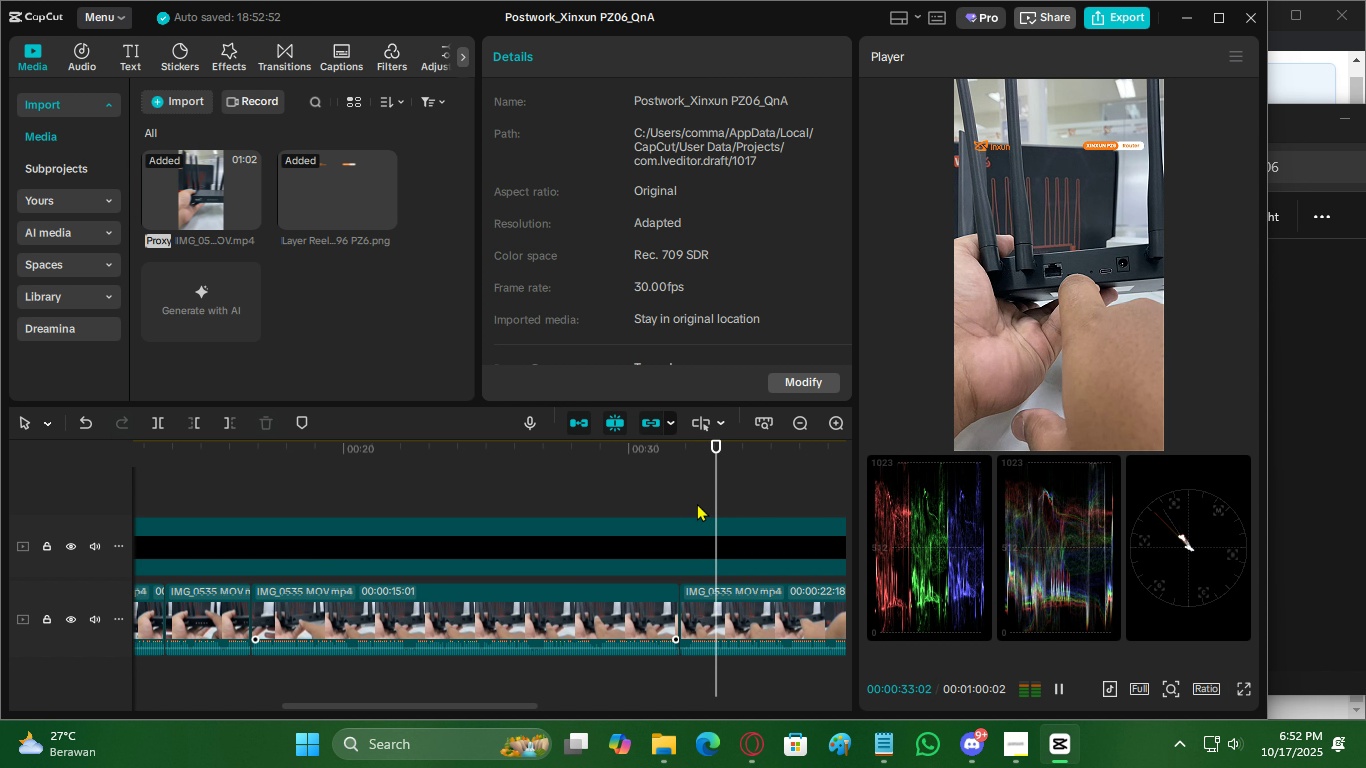 
left_click([697, 503])
 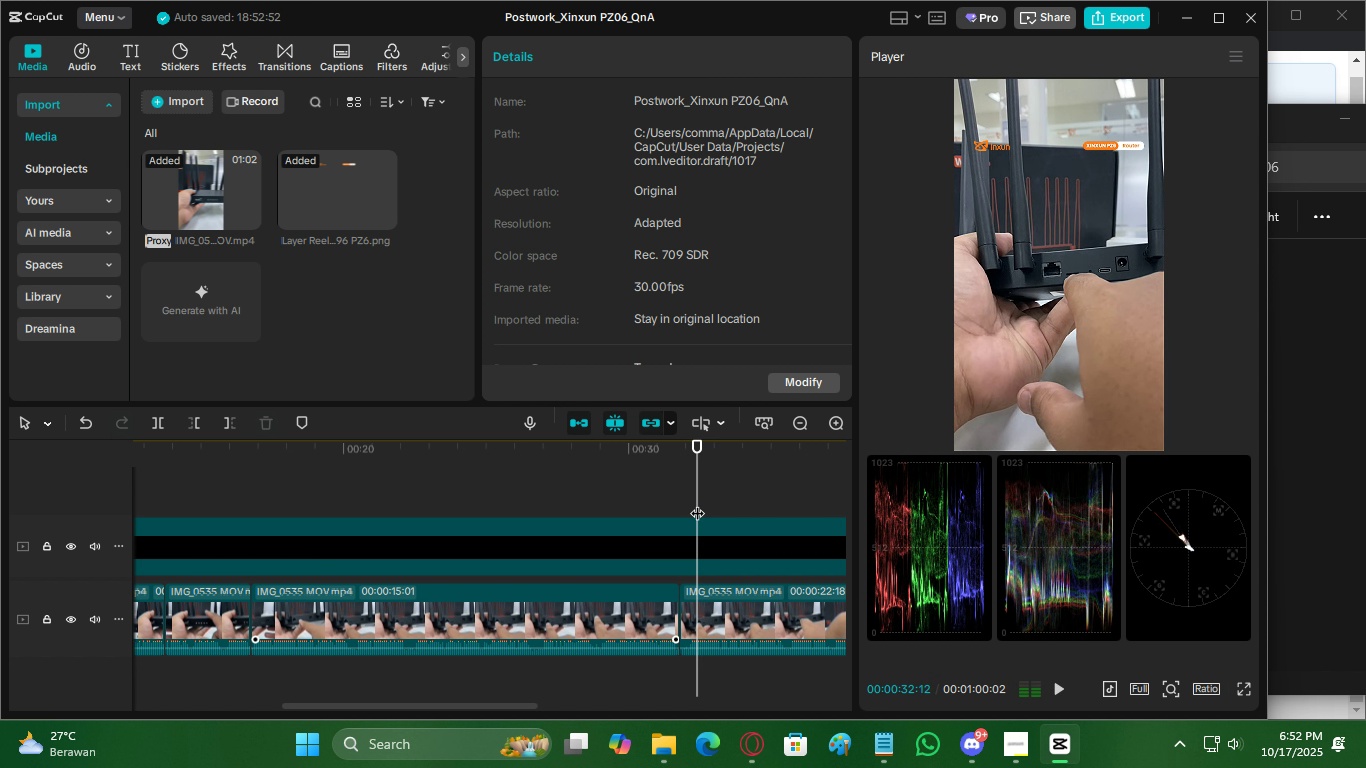 
key(Space)
 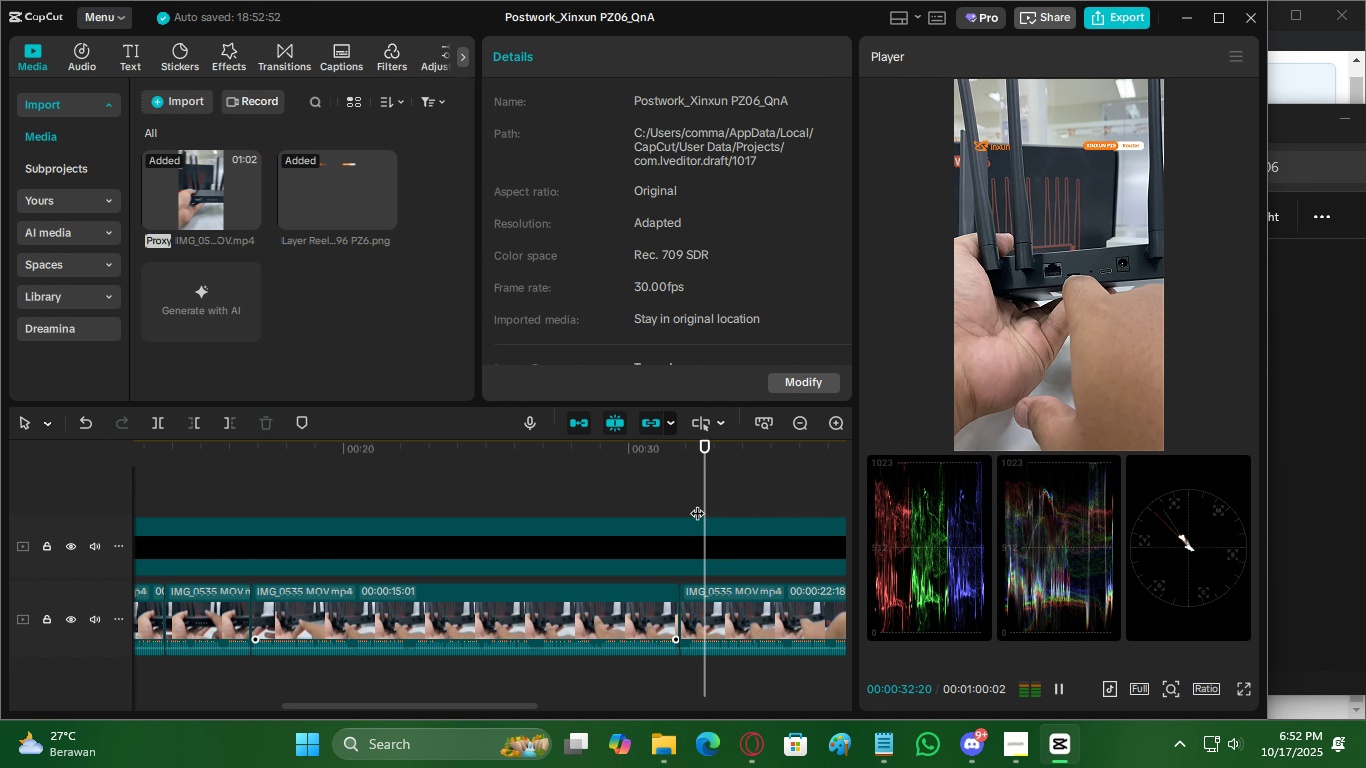 
key(Space)
 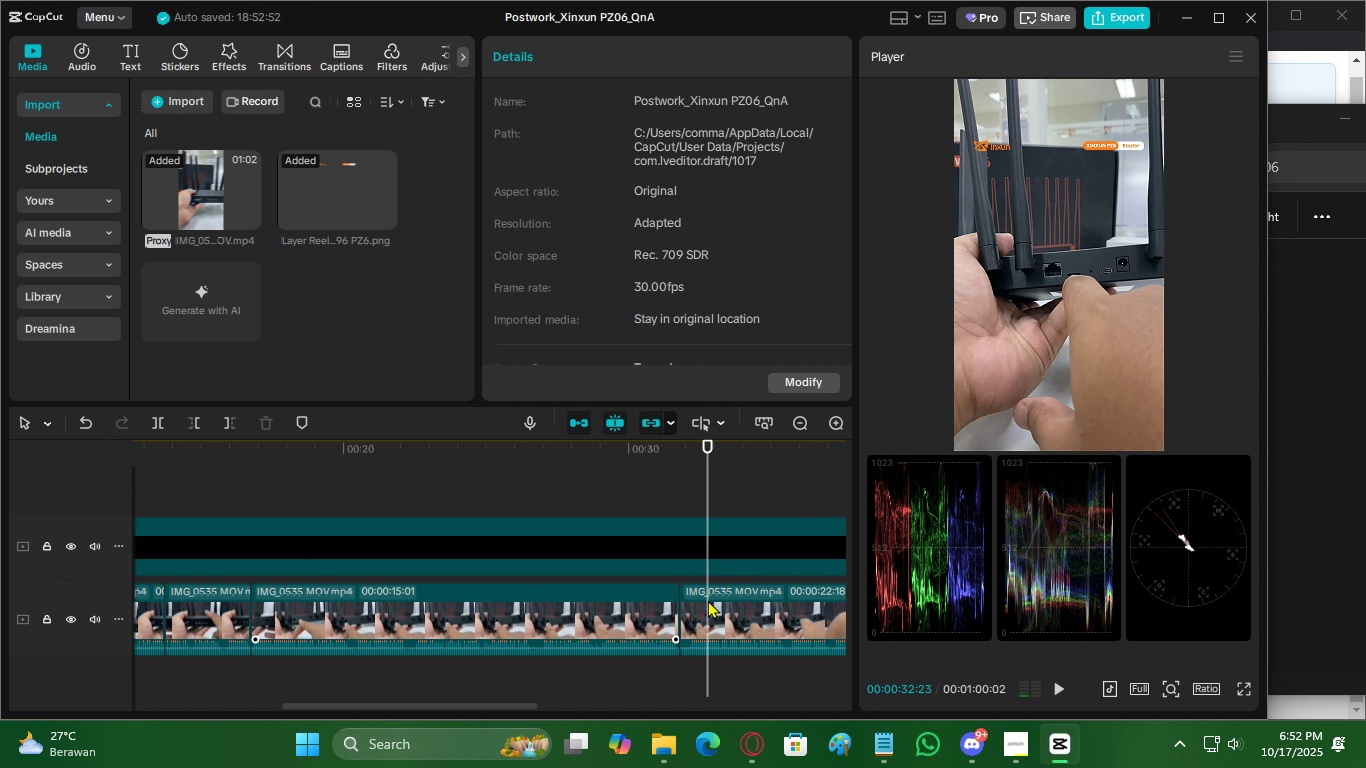 
key(C)
 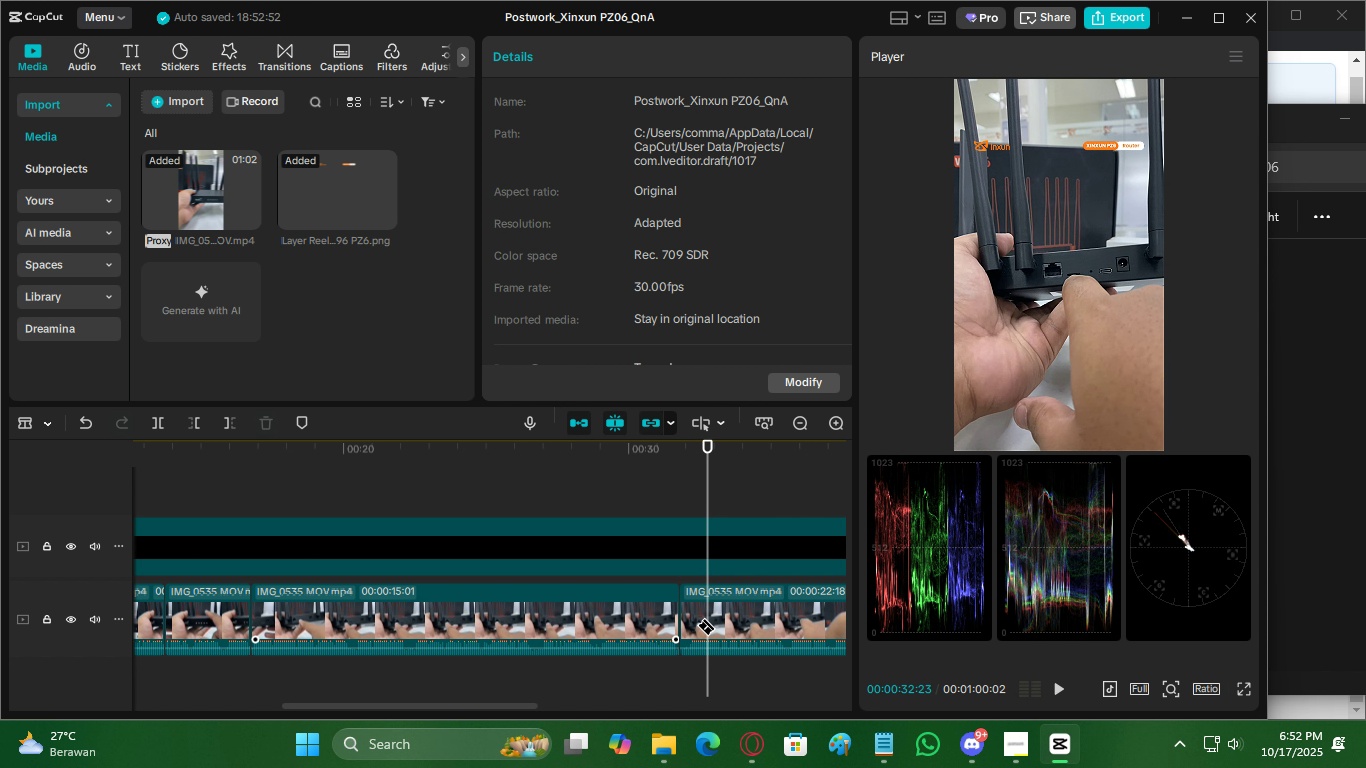 
left_click([706, 617])
 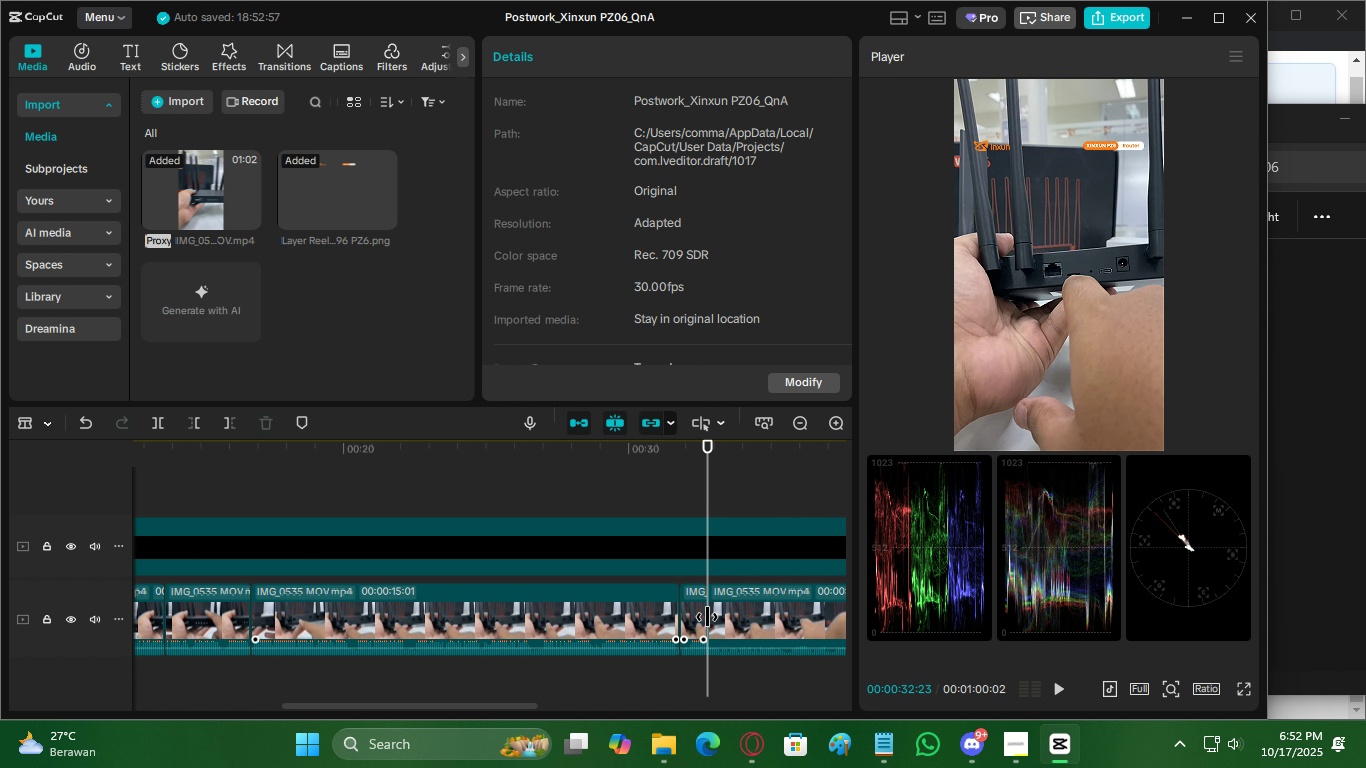 
key(V)
 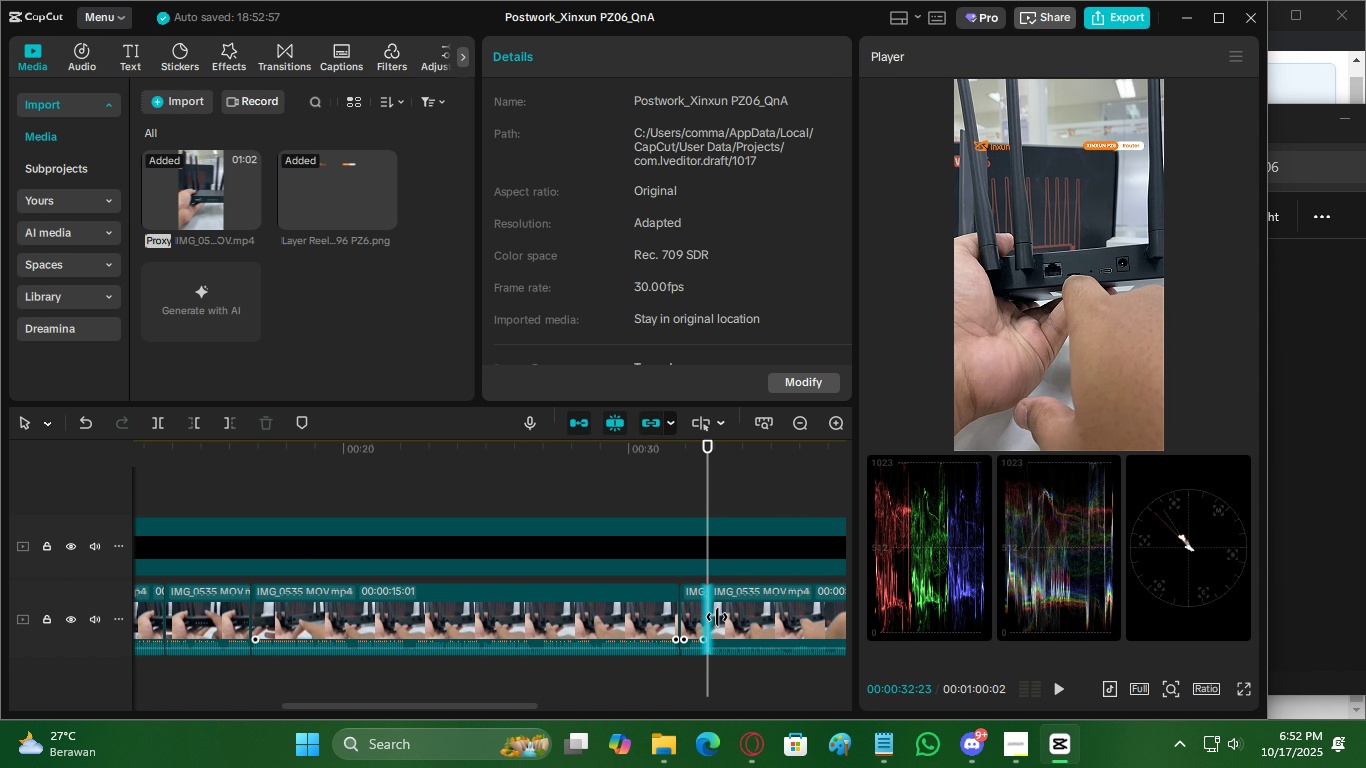 
key(Space)
 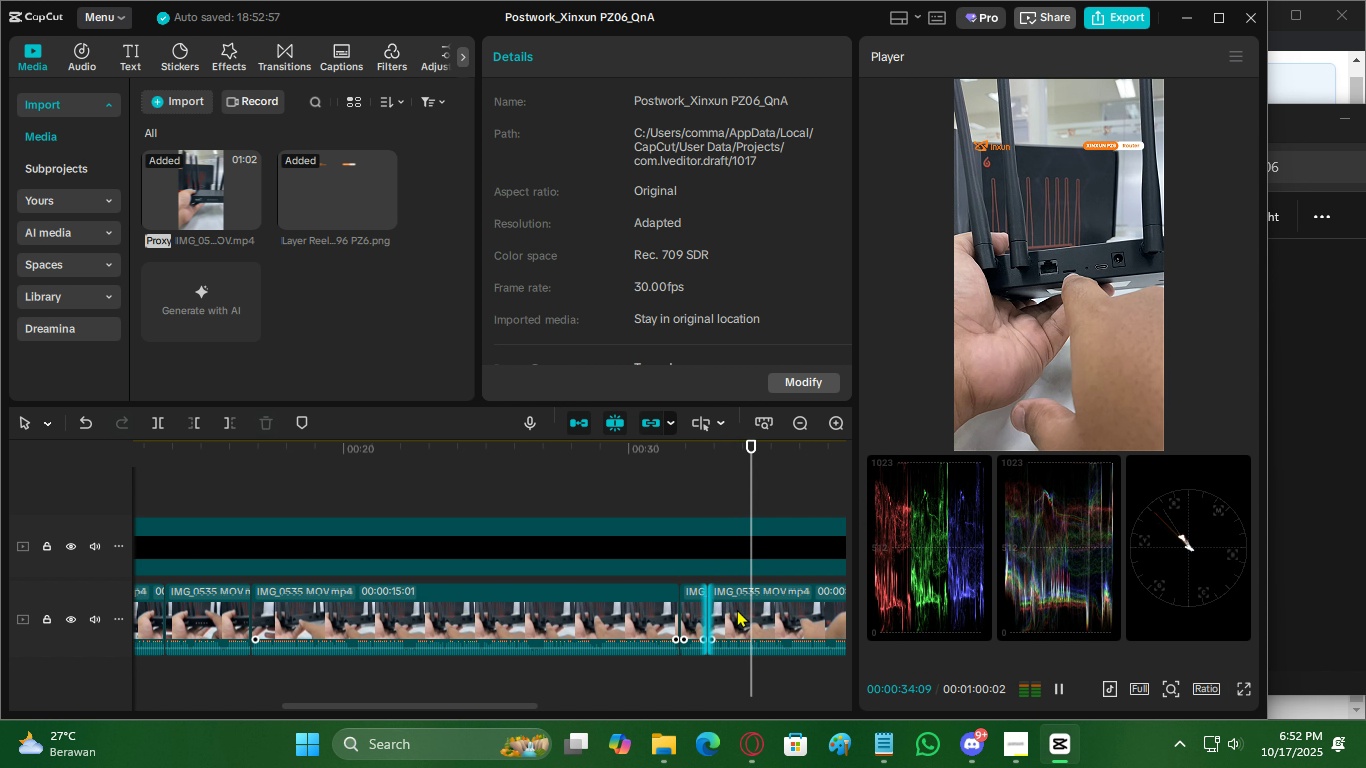 
key(Space)
 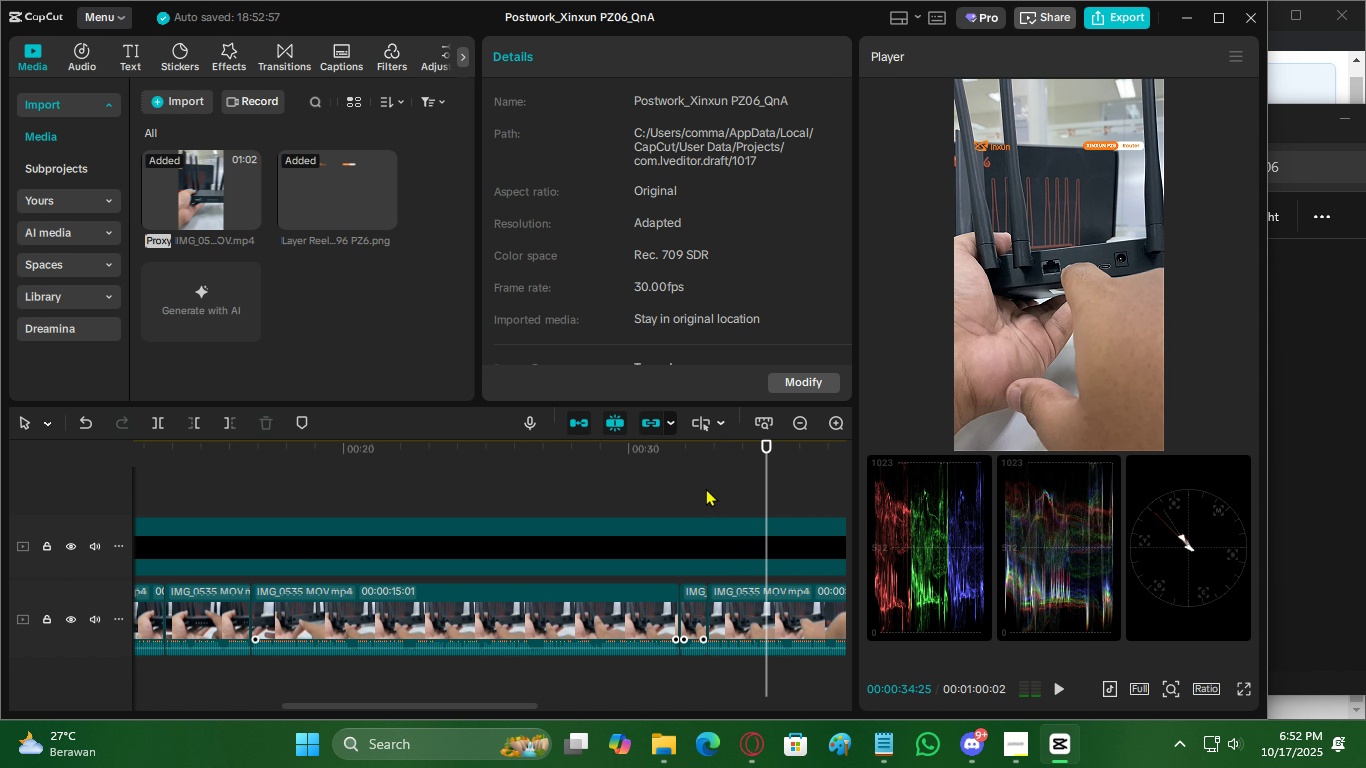 
key(Space)
 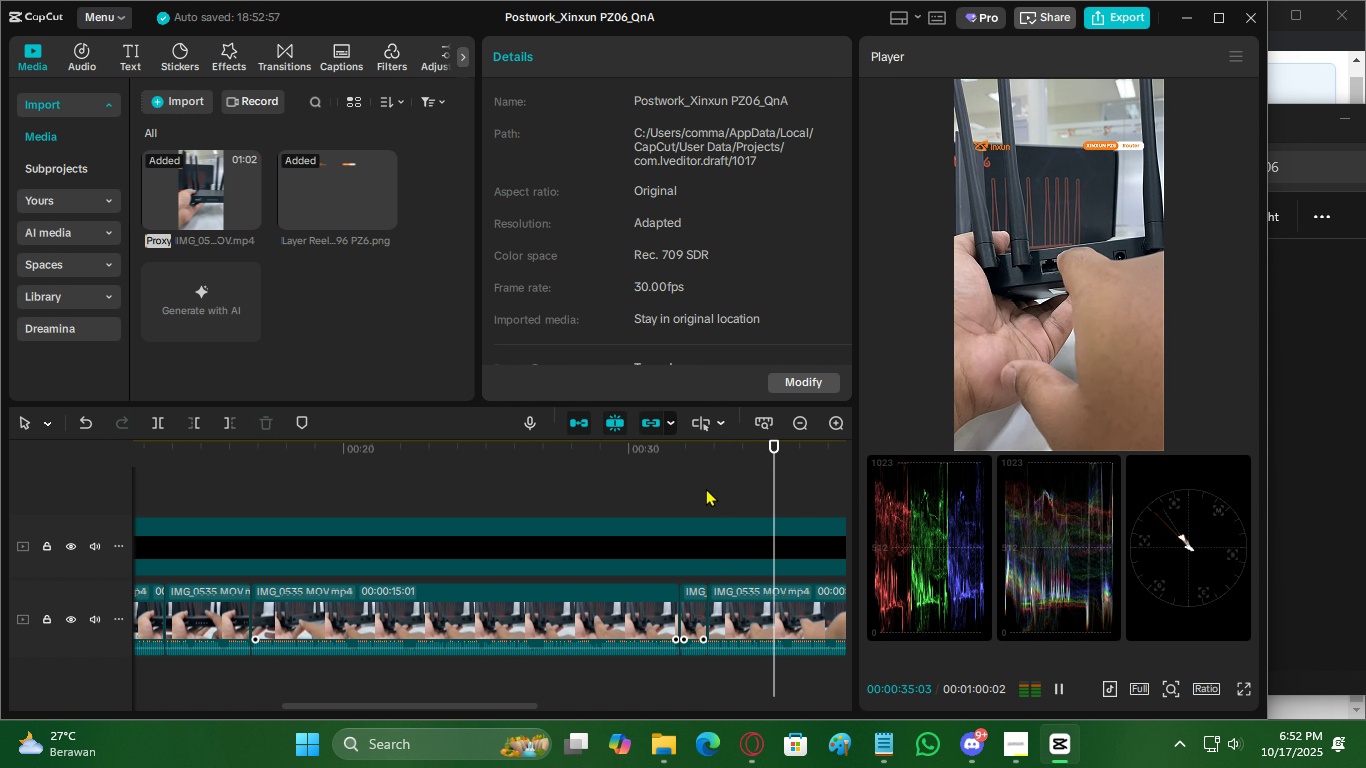 
left_click([706, 488])
 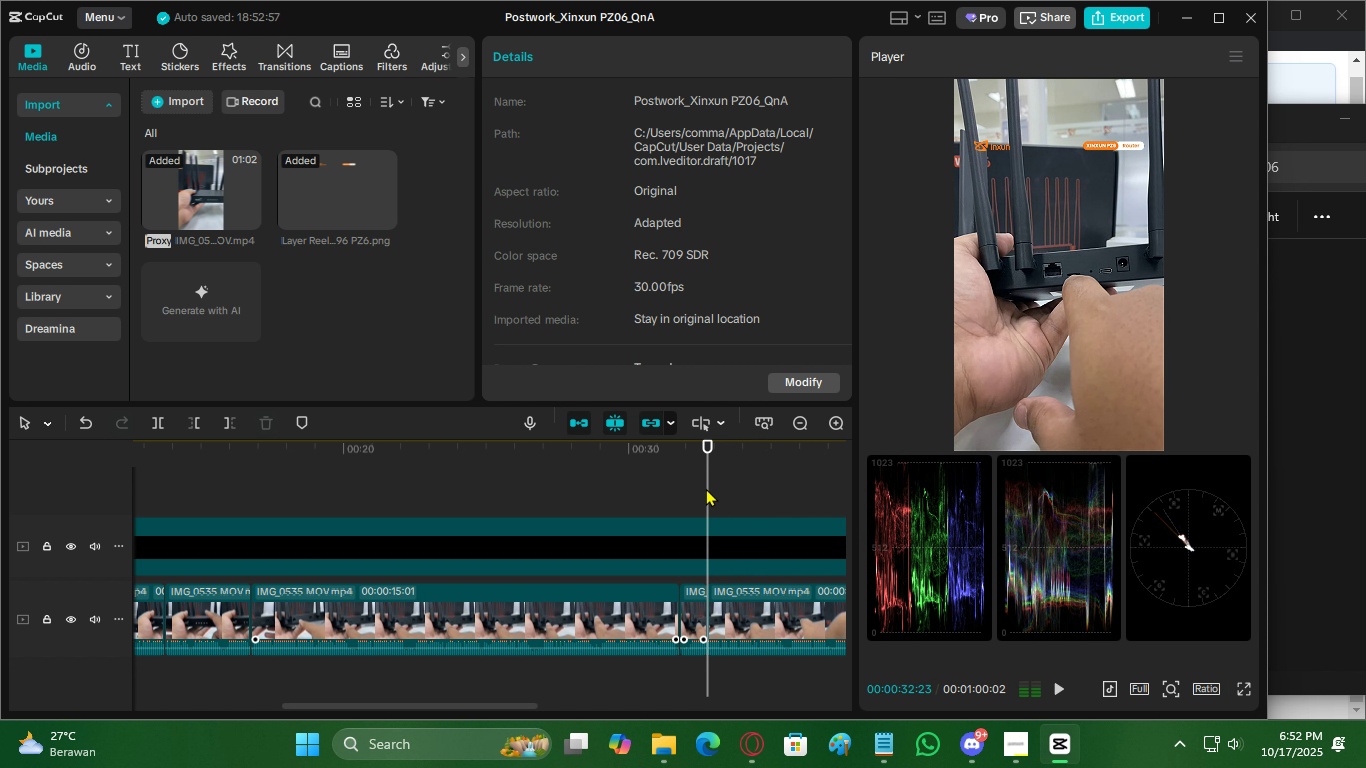 
key(Space)
 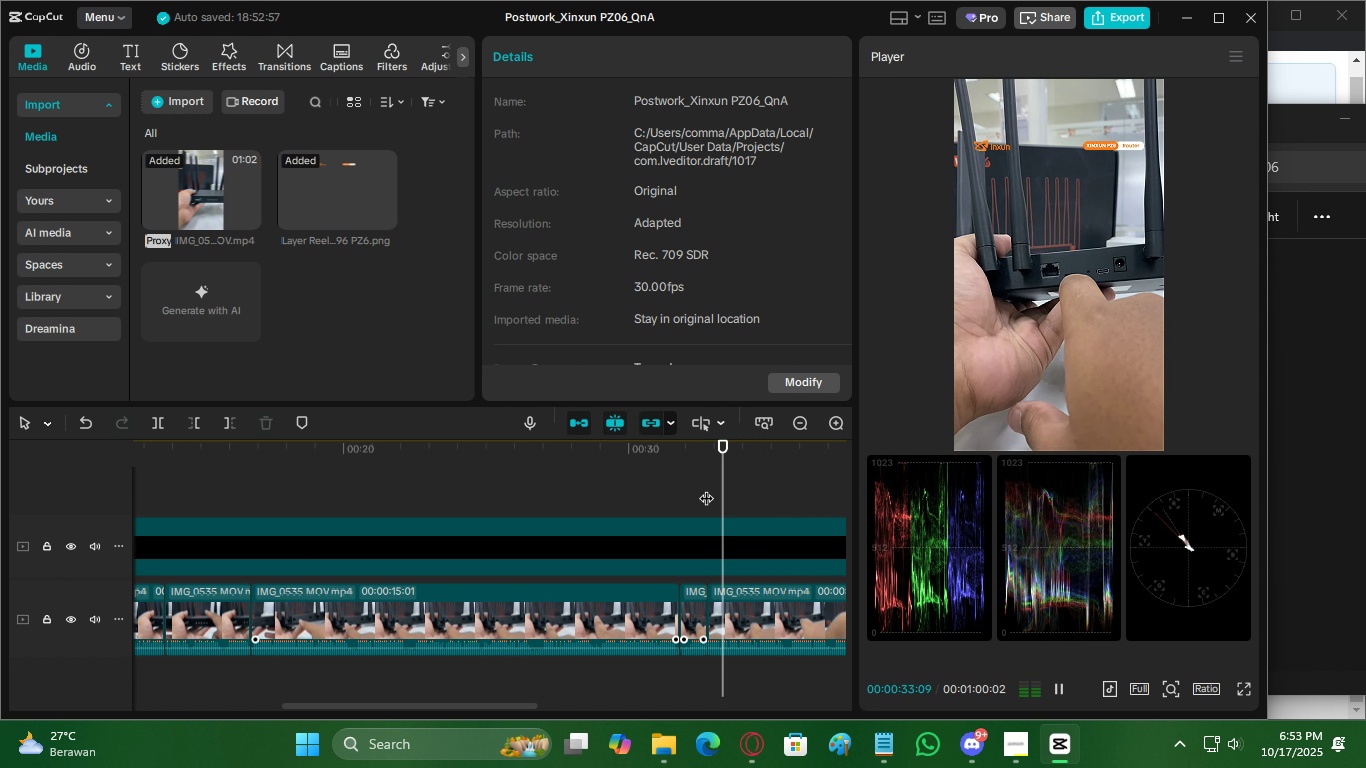 
key(Space)
 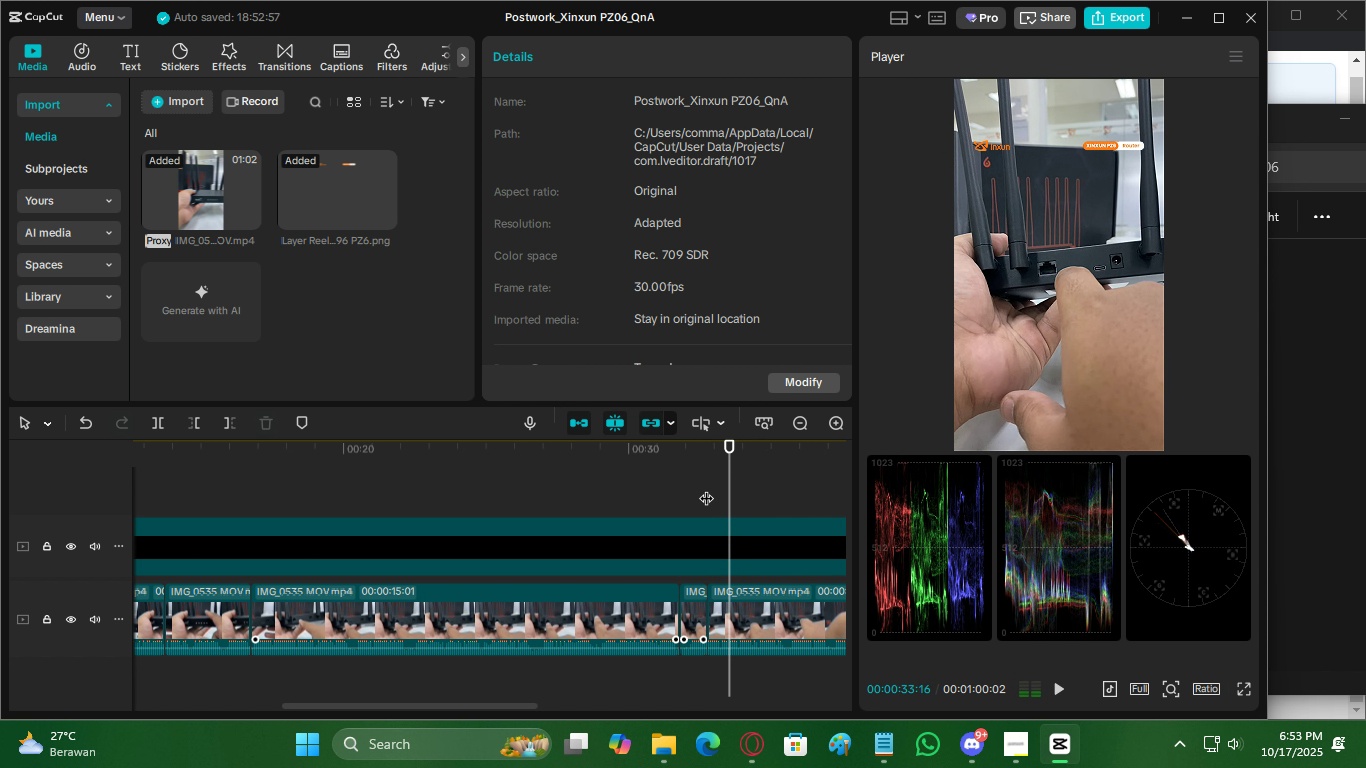 
left_click([706, 488])
 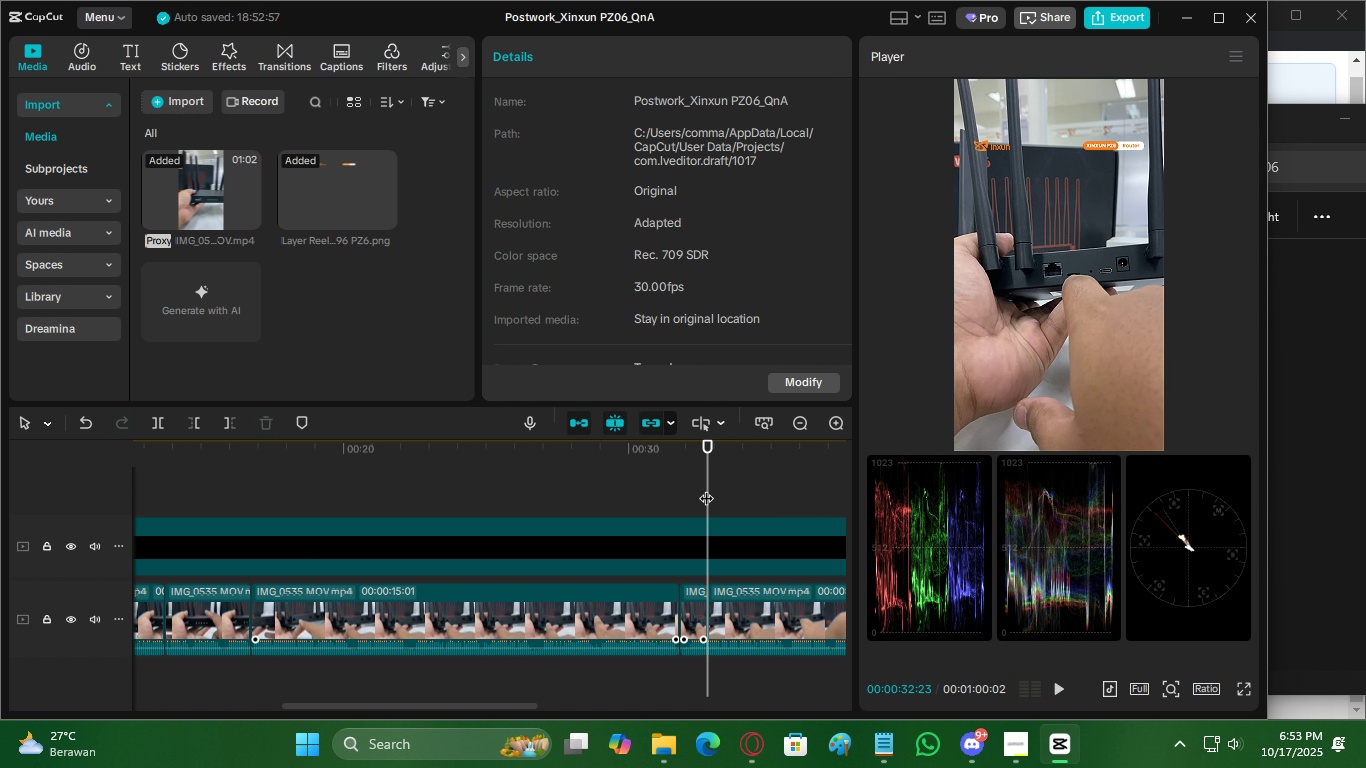 
key(Space)
 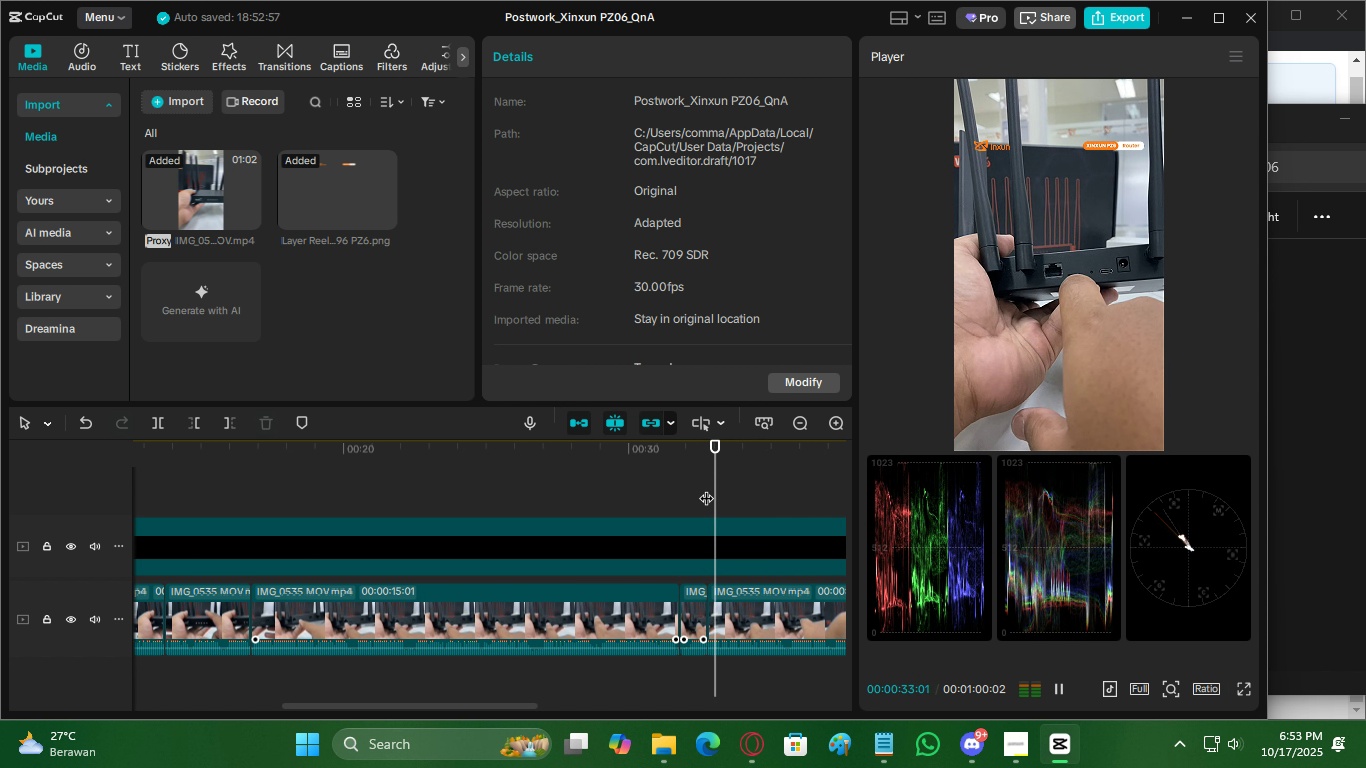 
key(Space)
 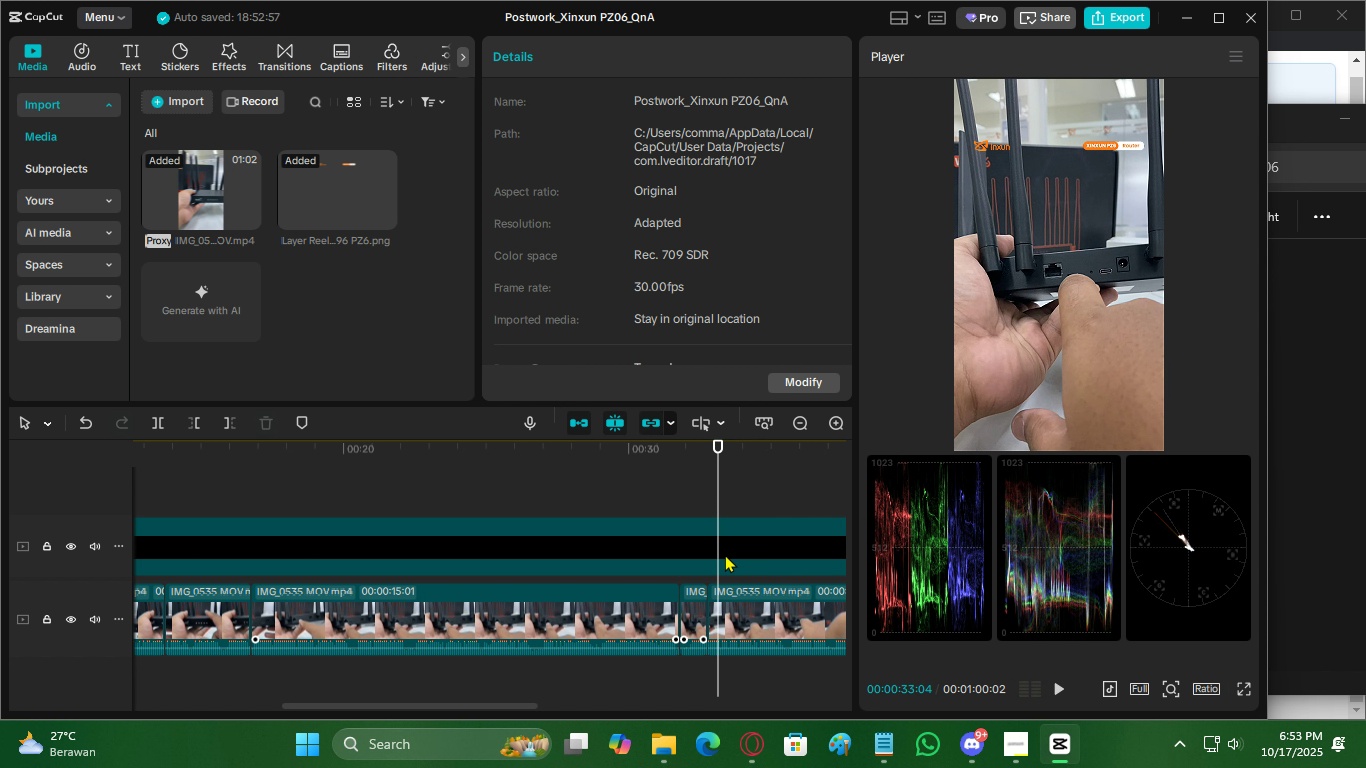 
key(Space)
 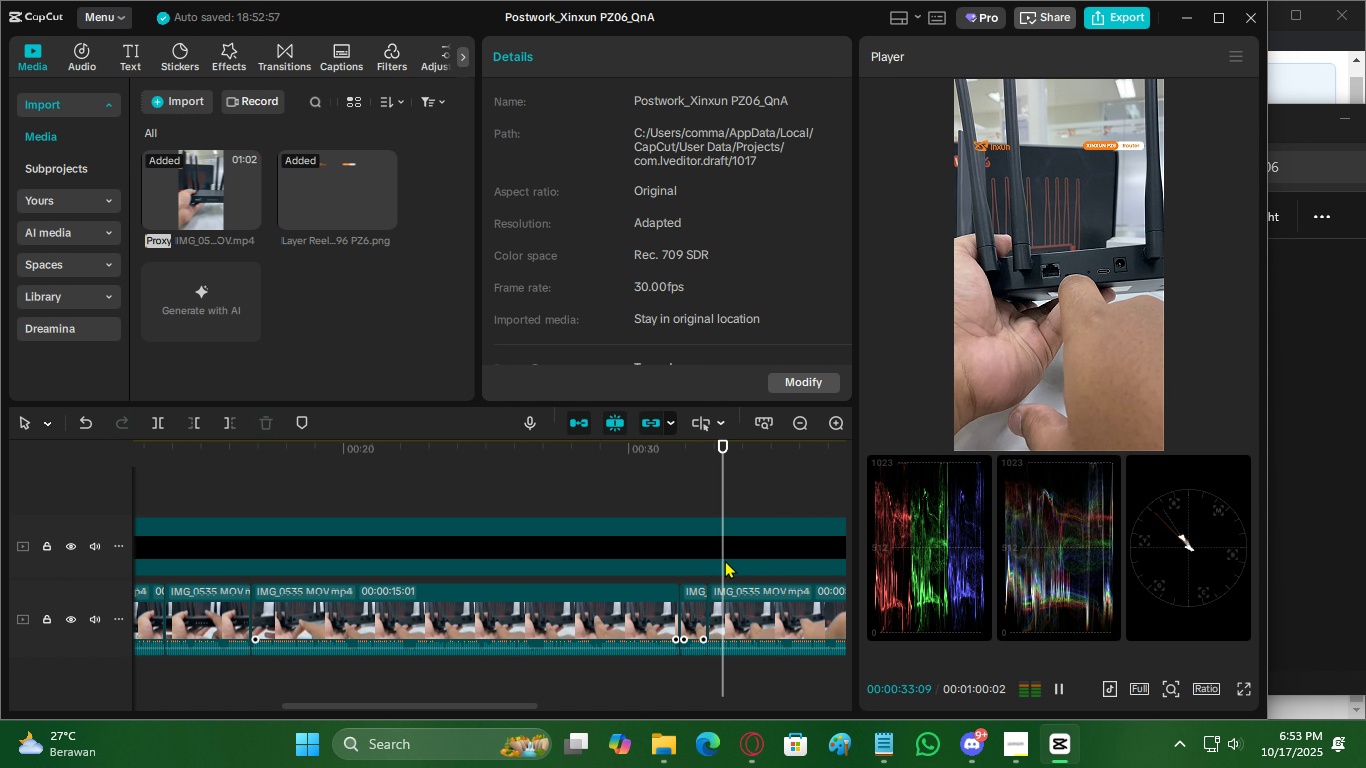 
key(Space)
 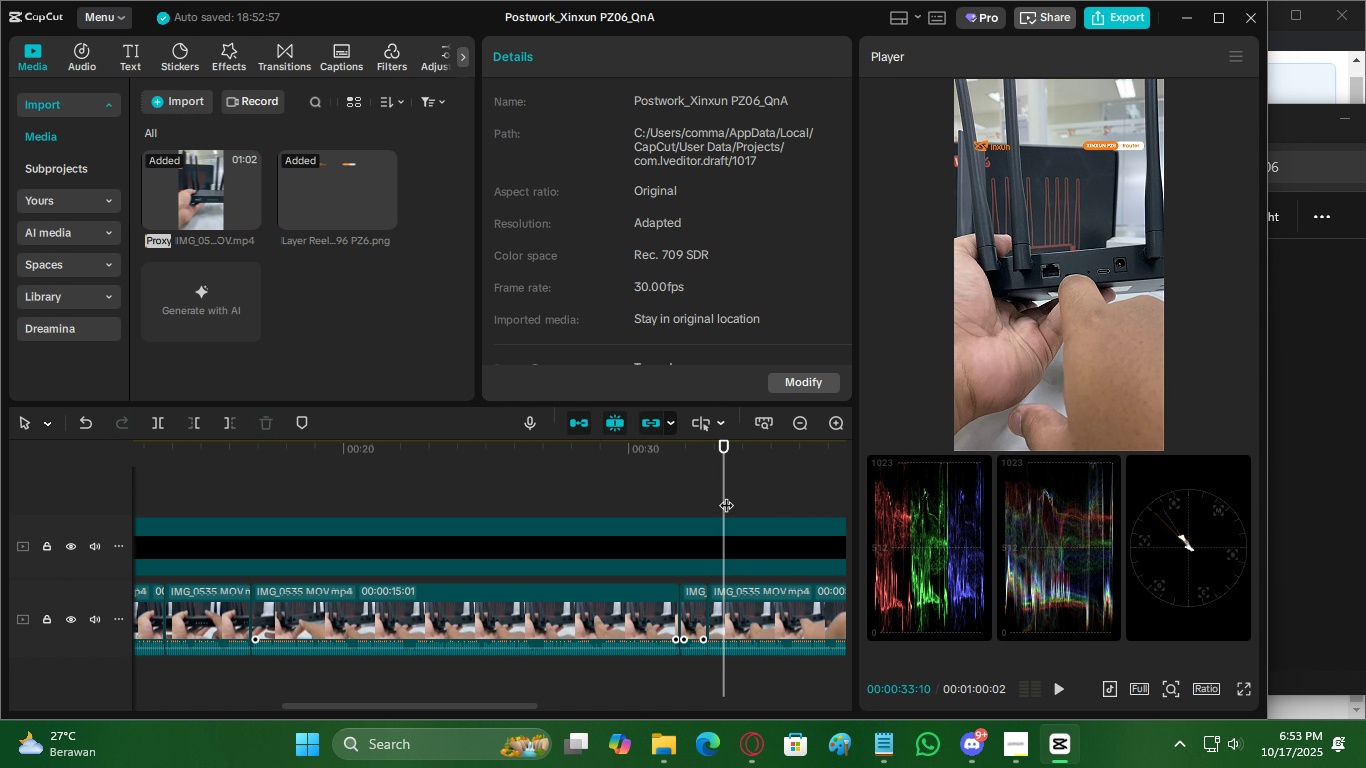 
left_click_drag(start_coordinate=[726, 495], to_coordinate=[721, 496])
 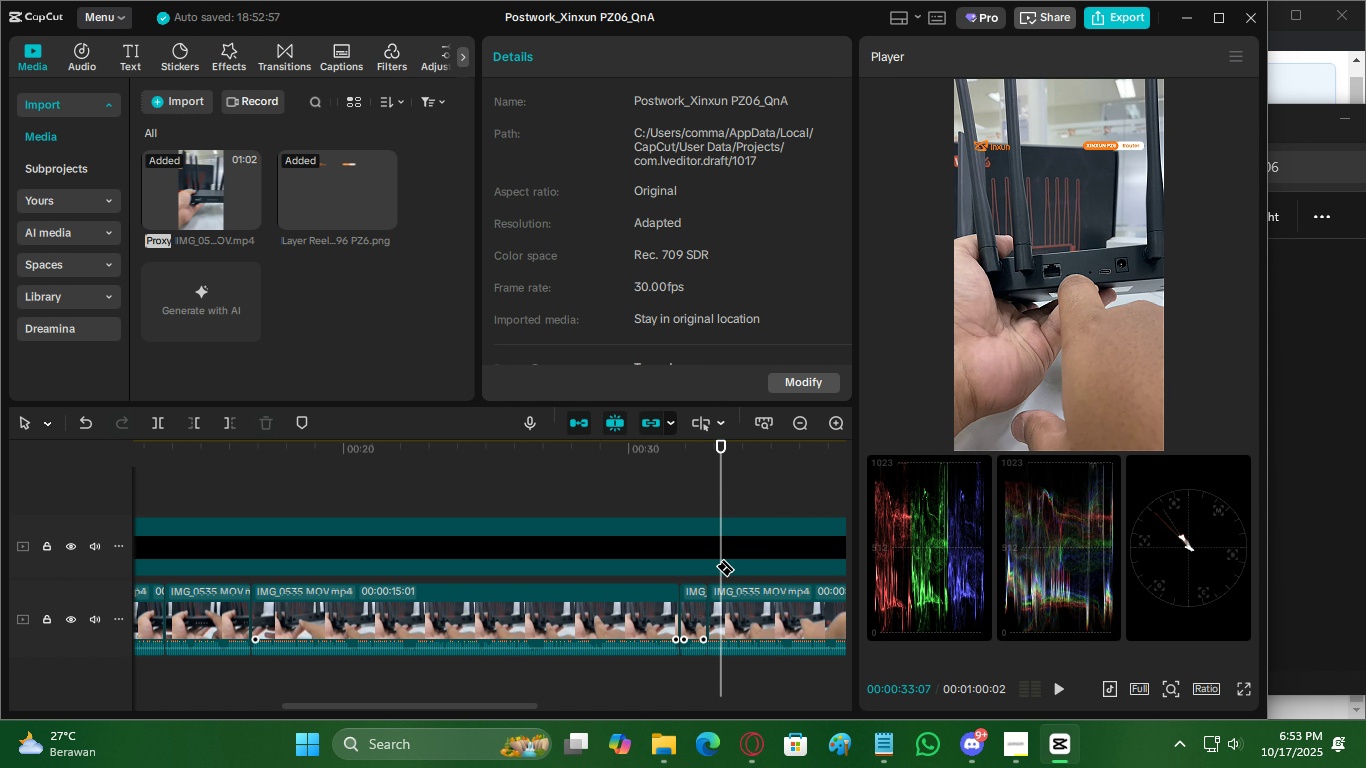 
key(C)
 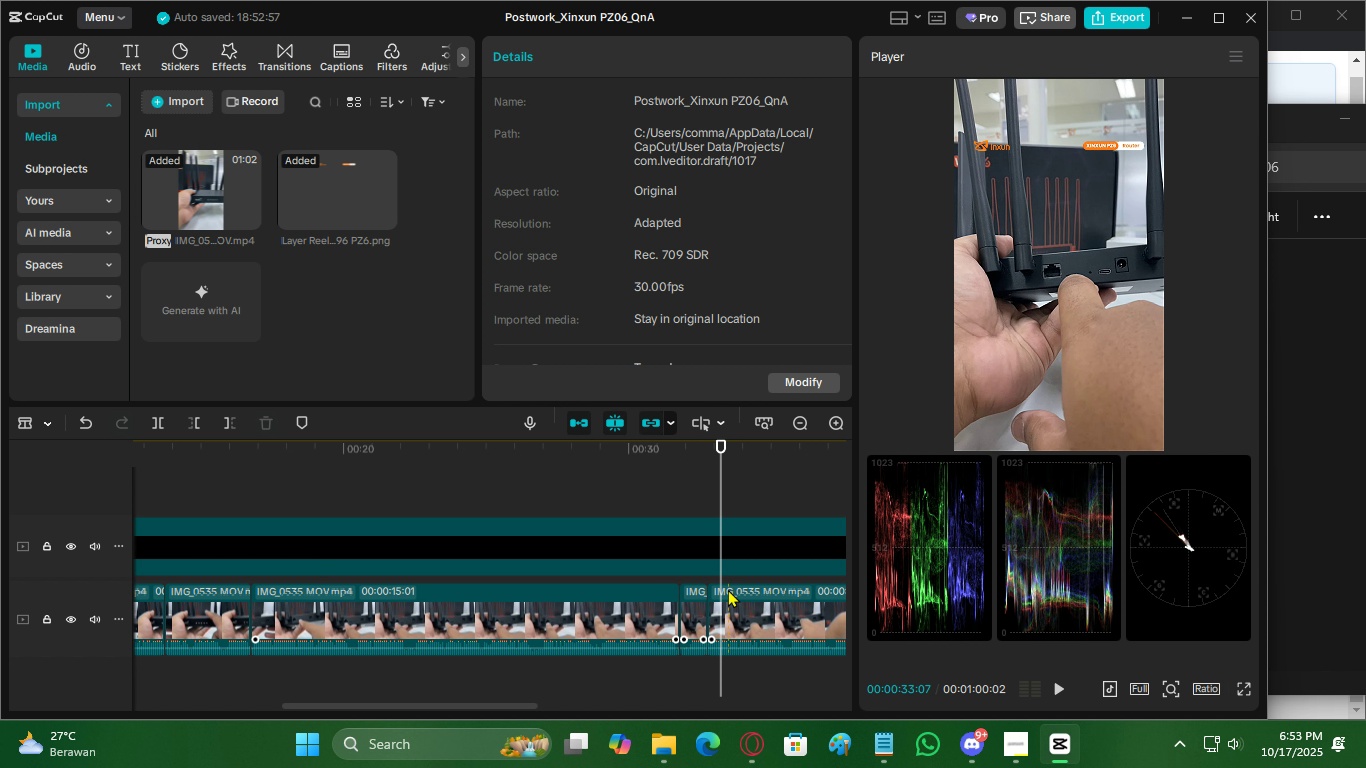 
left_click([728, 589])
 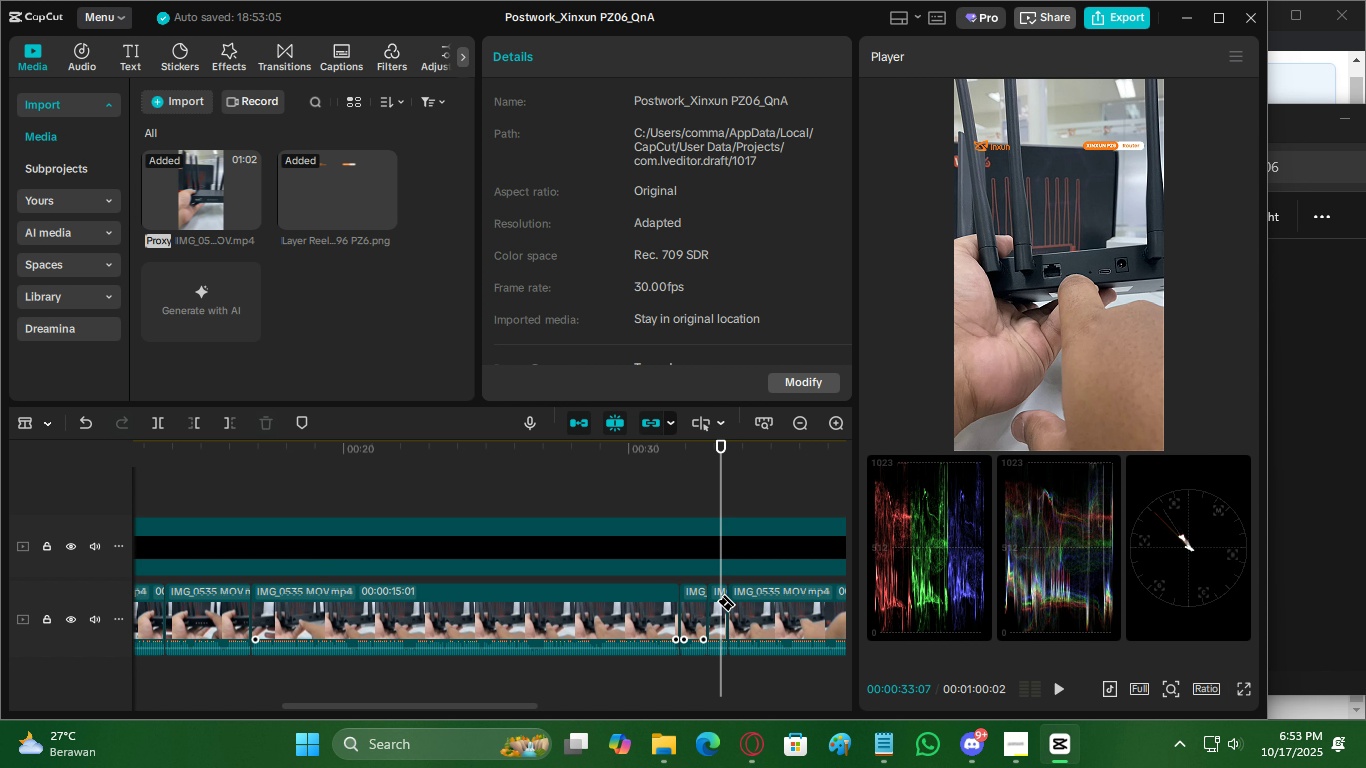 
key(Control+Z)
 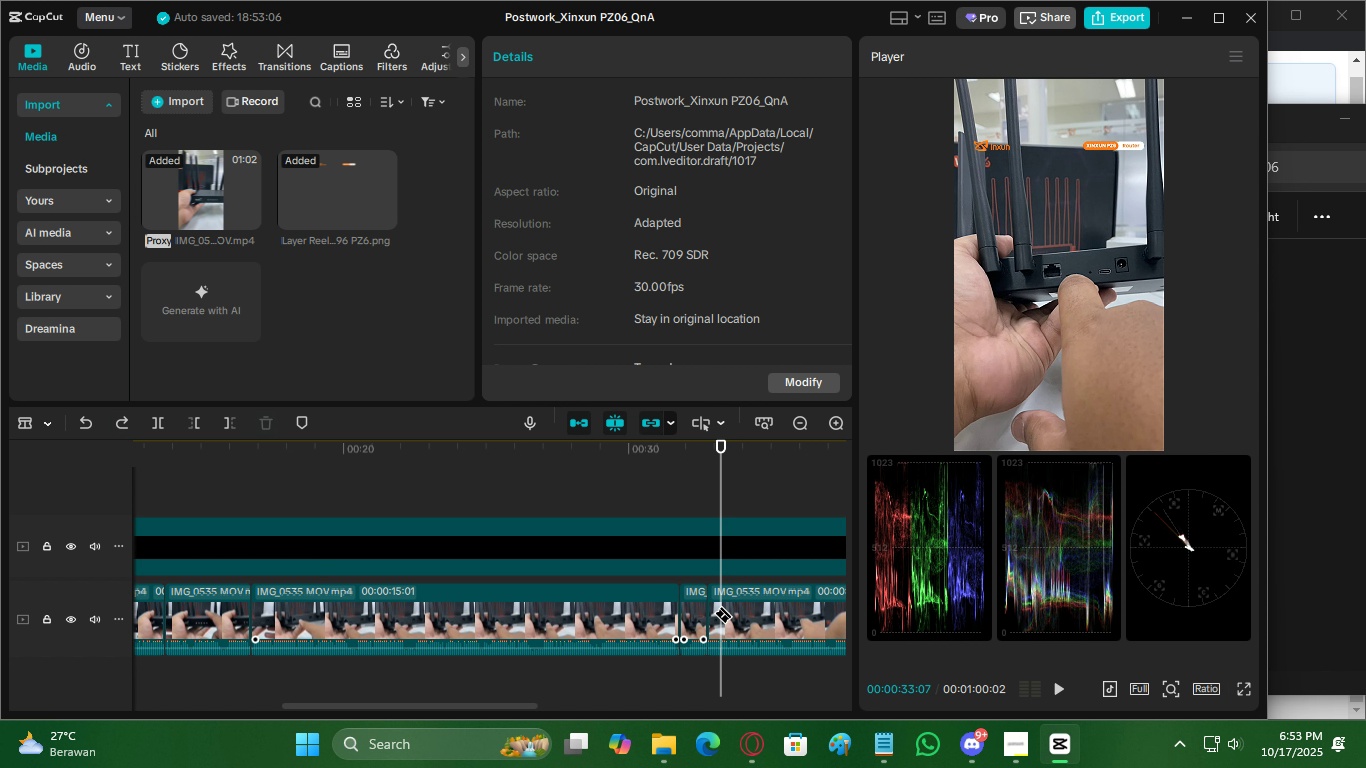 
left_click([723, 605])
 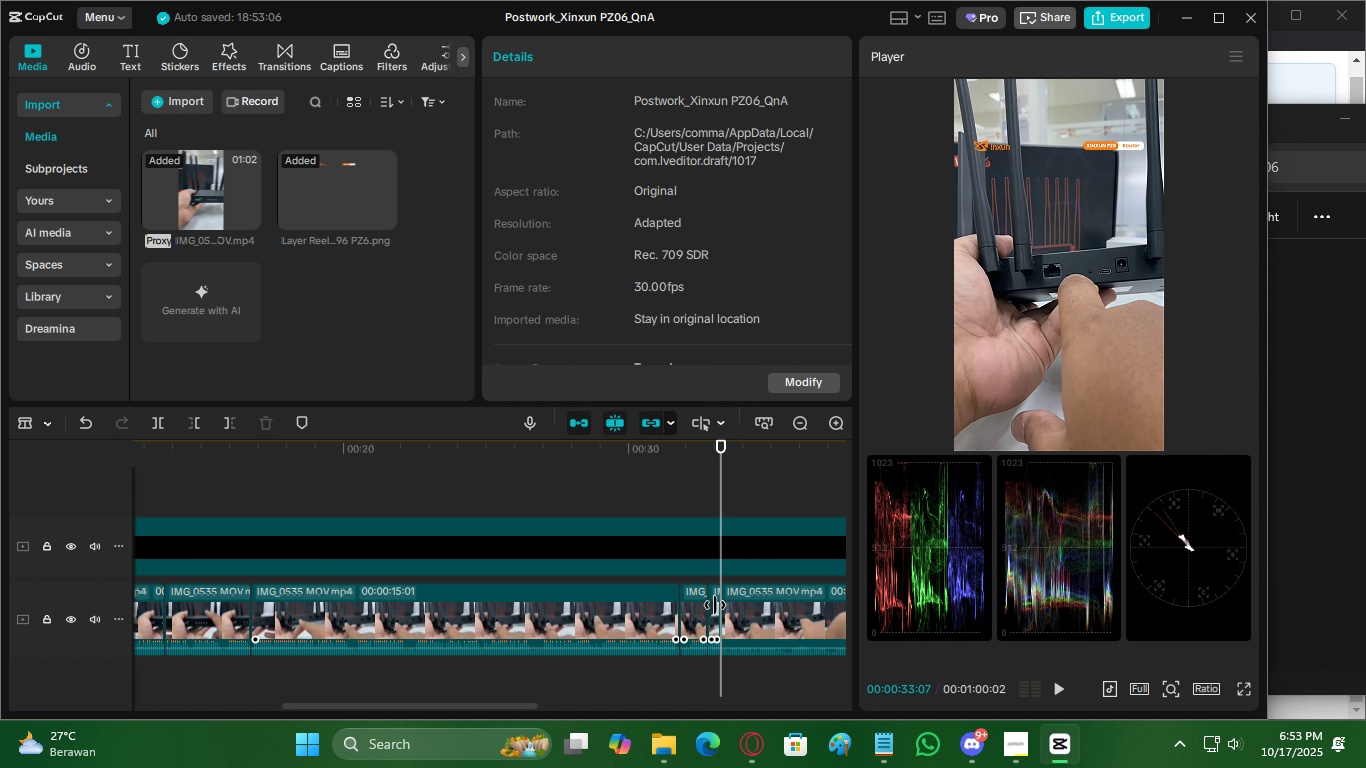 
key(V)
 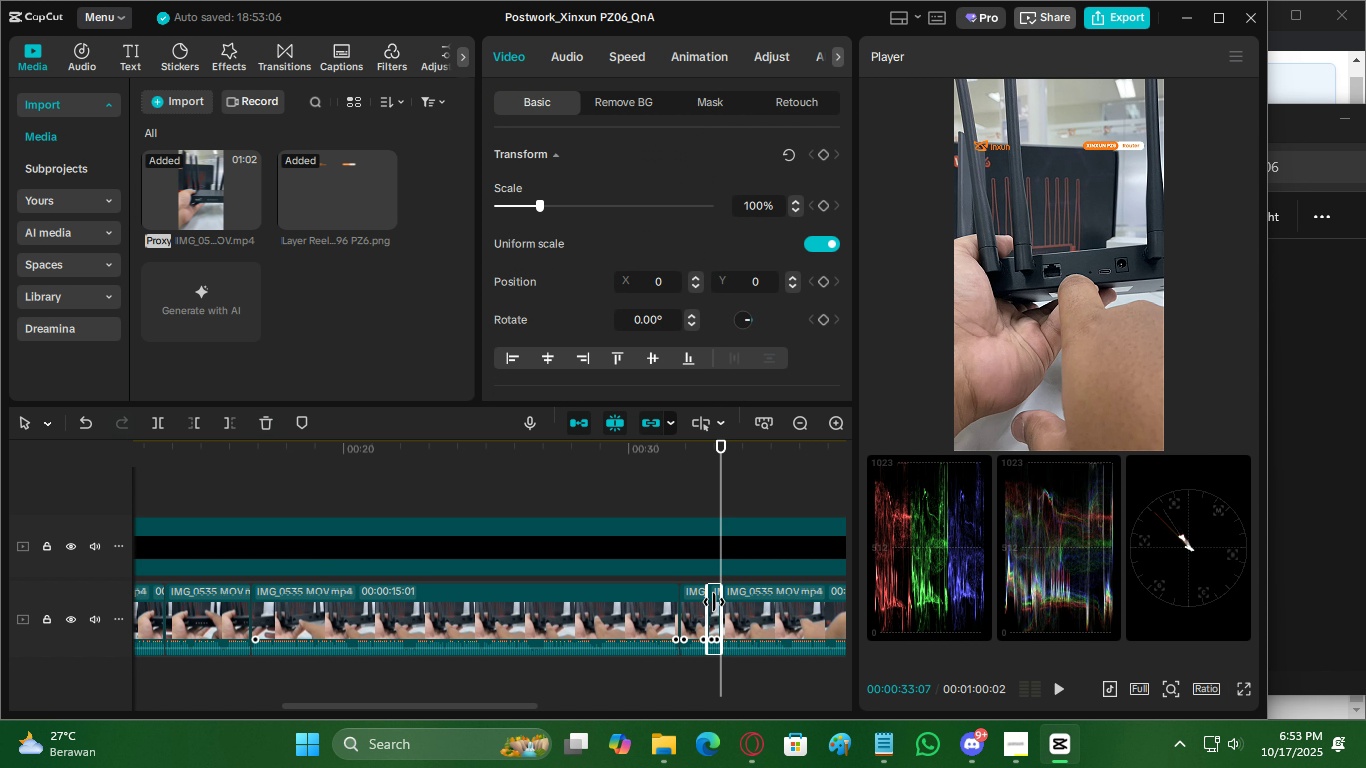 
double_click([714, 602])
 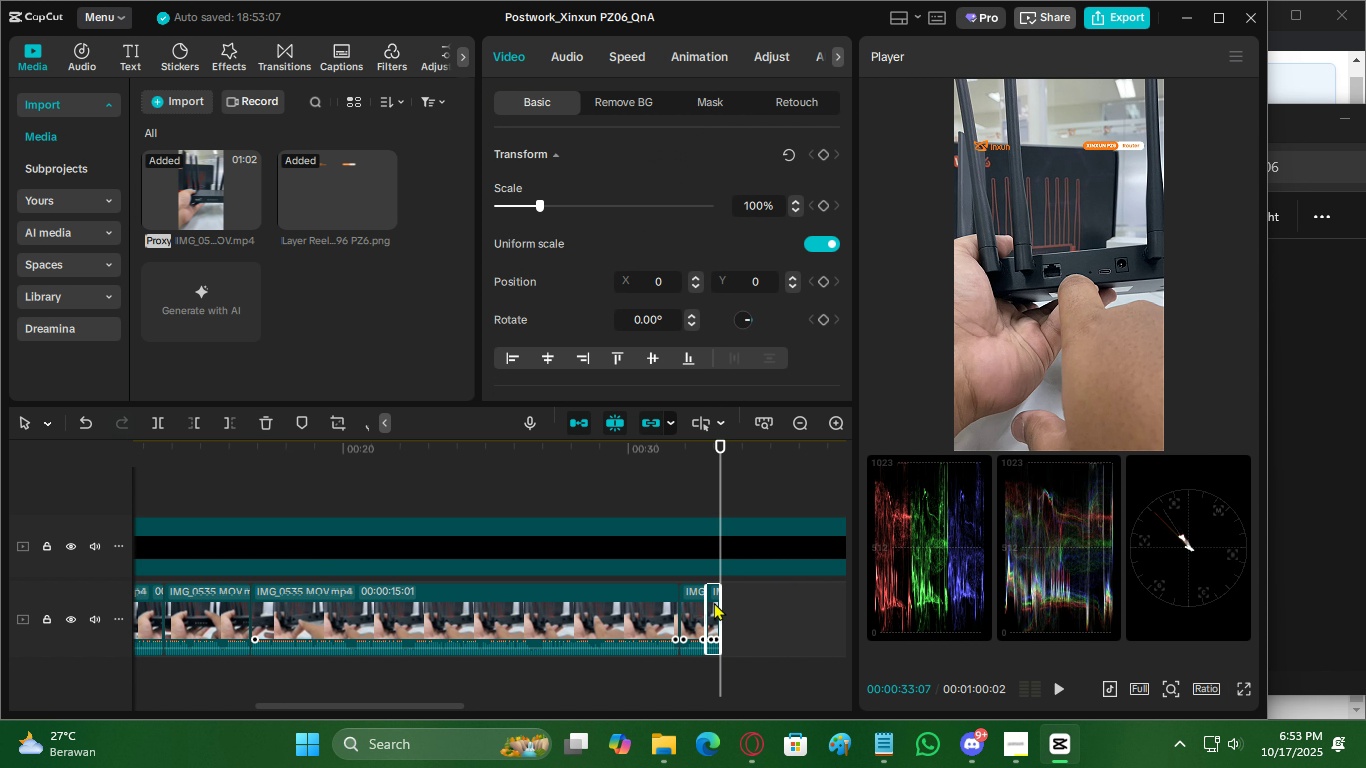 
key(X)
 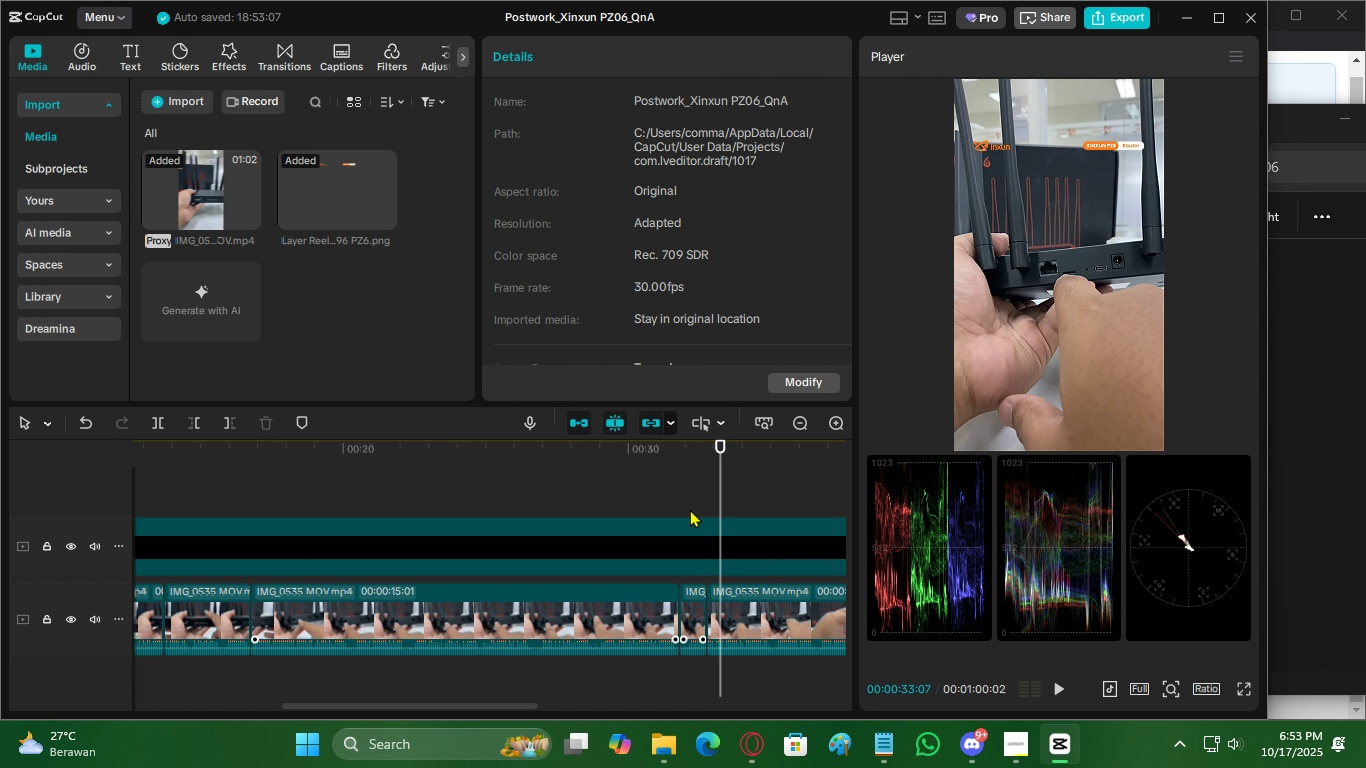 
left_click([690, 509])
 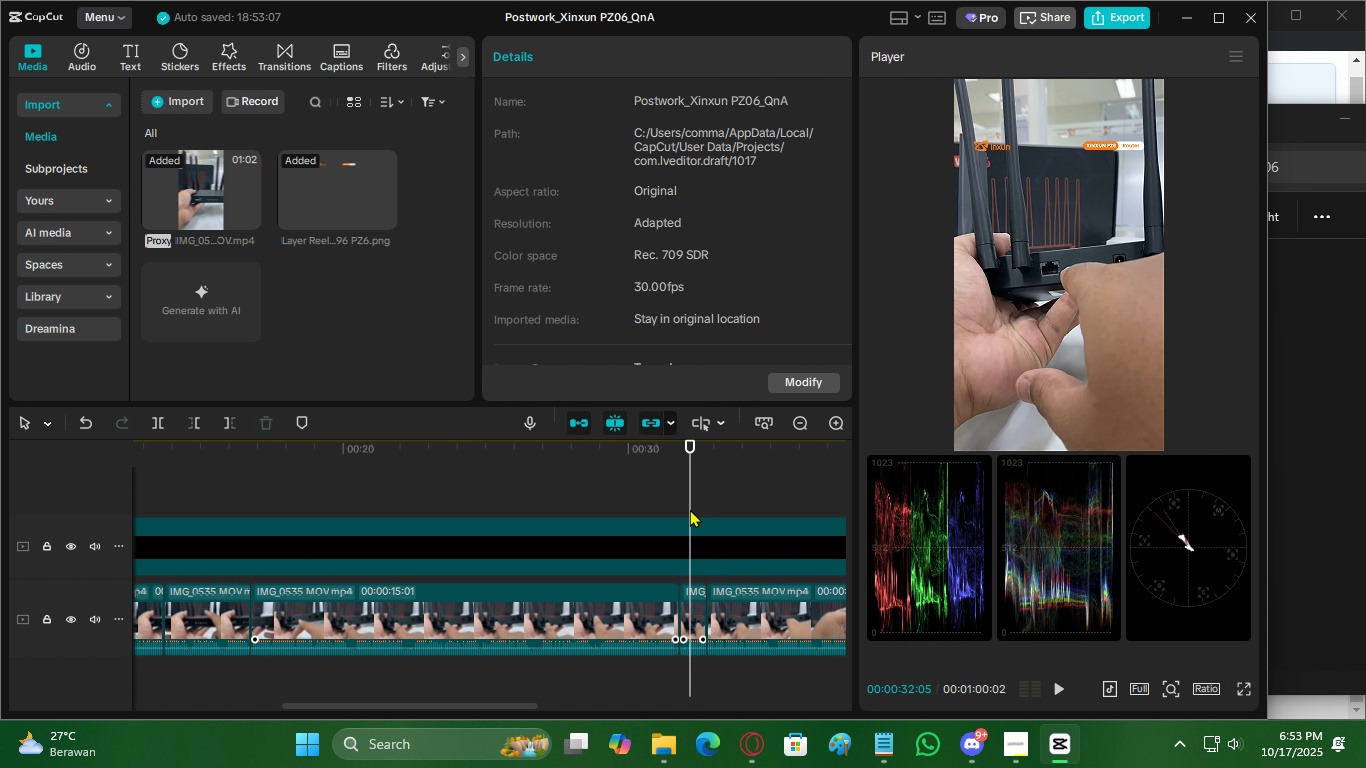 
key(Space)
 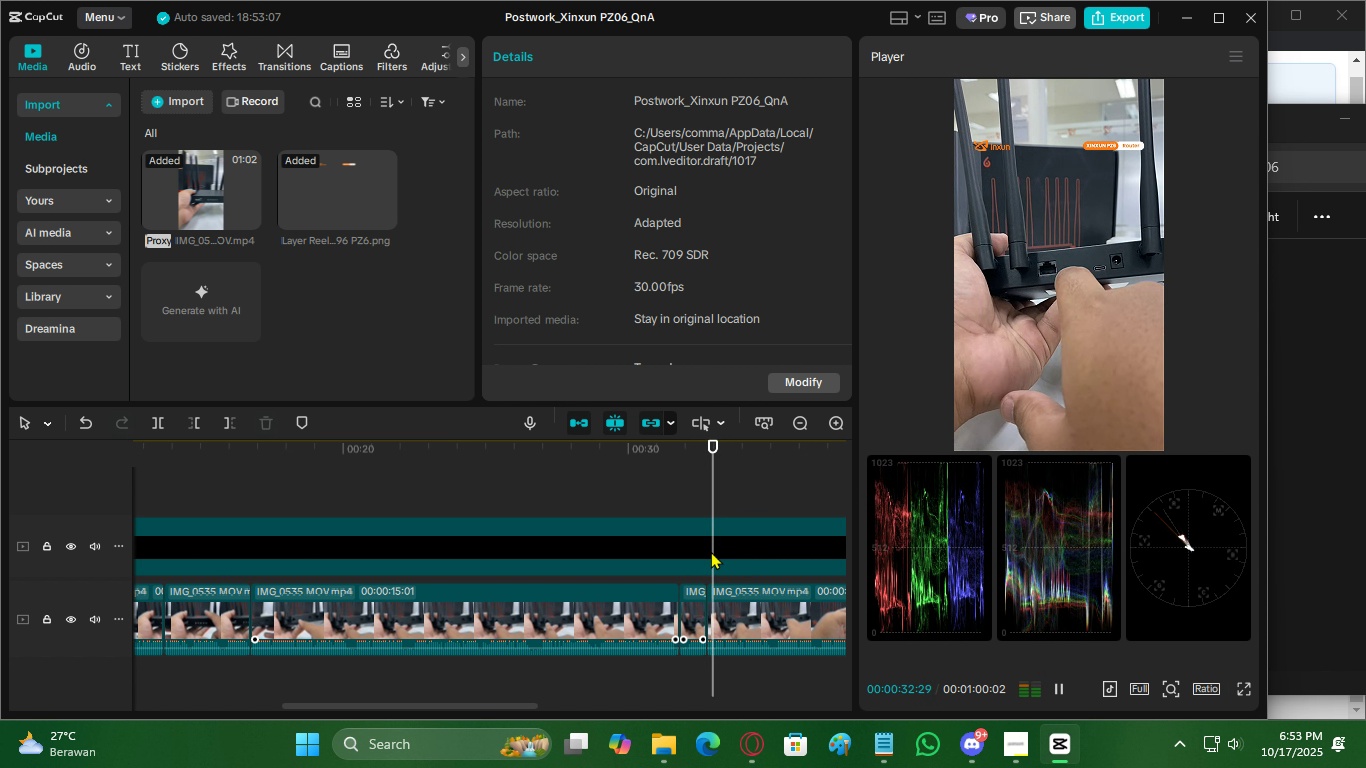 
key(Space)
 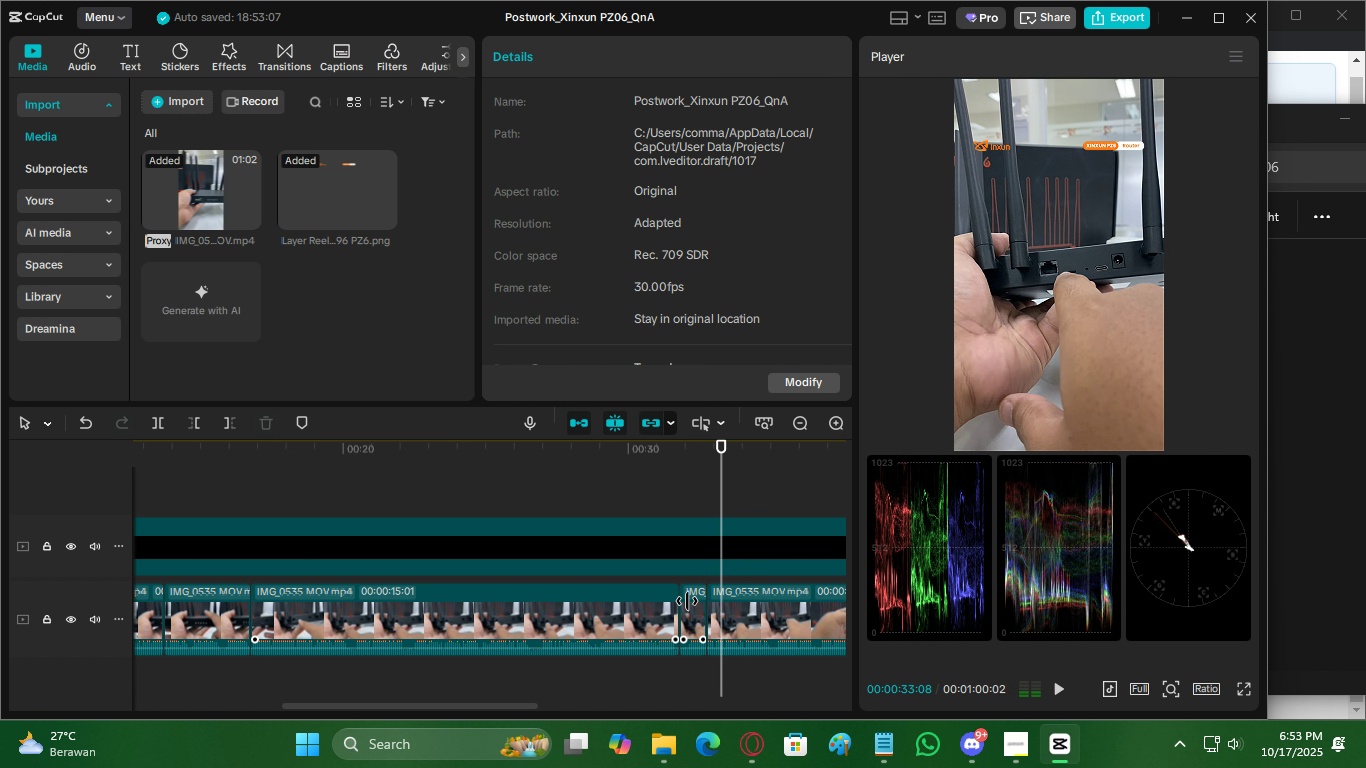 
left_click([687, 601])
 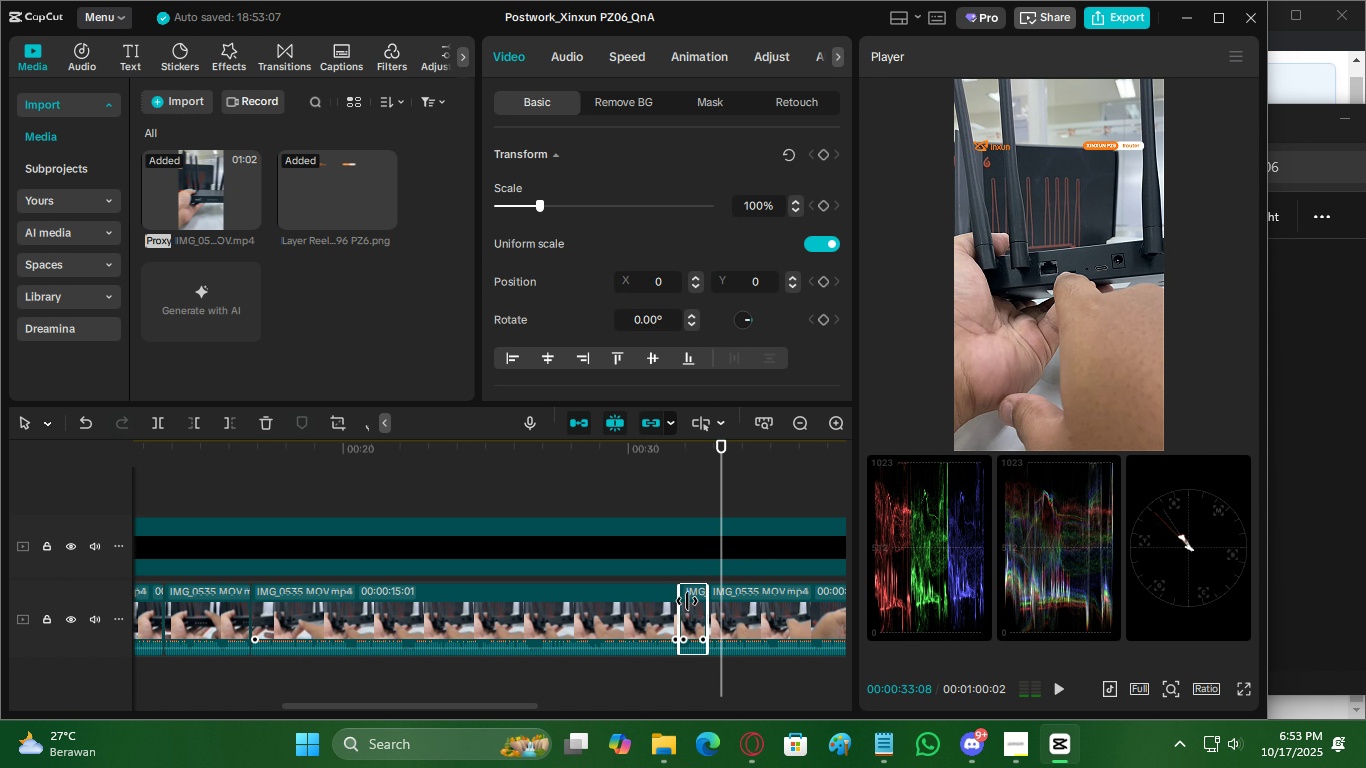 
key(X)
 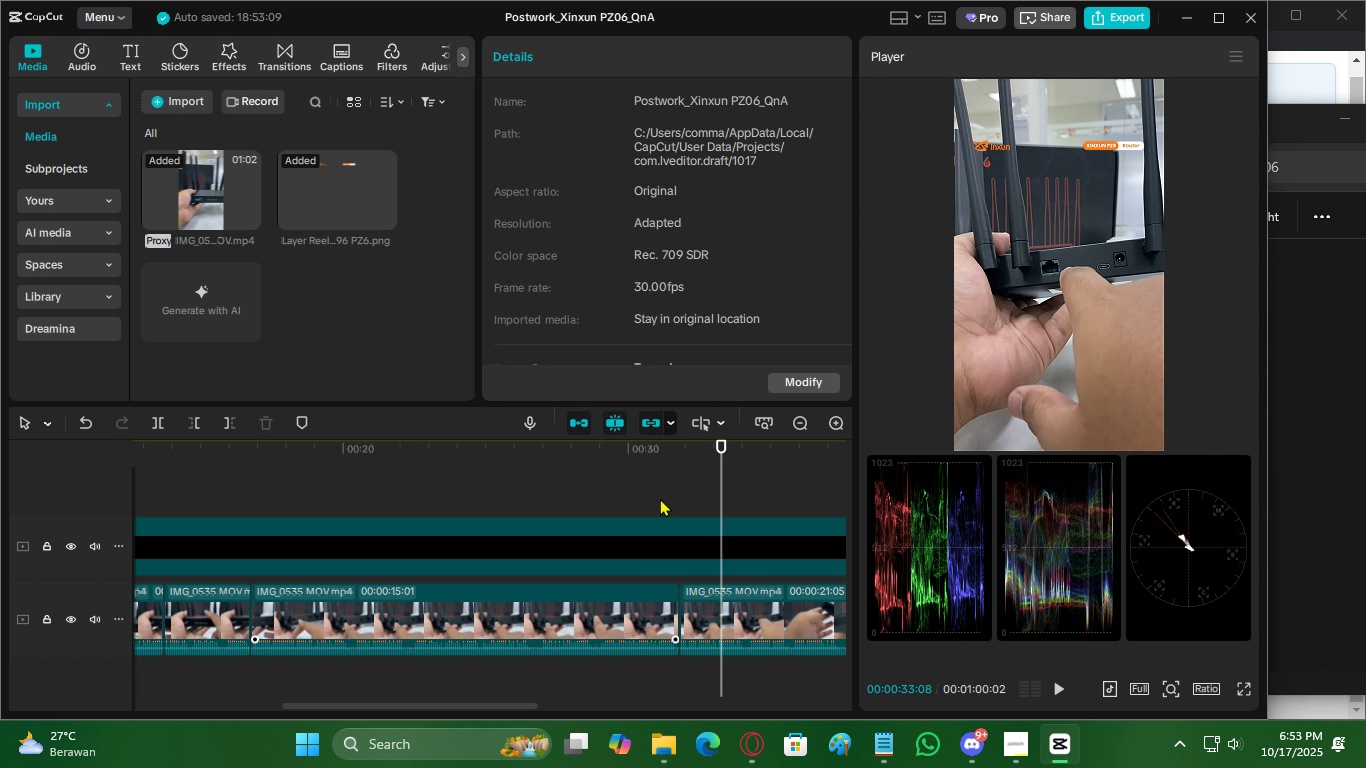 
left_click([660, 498])
 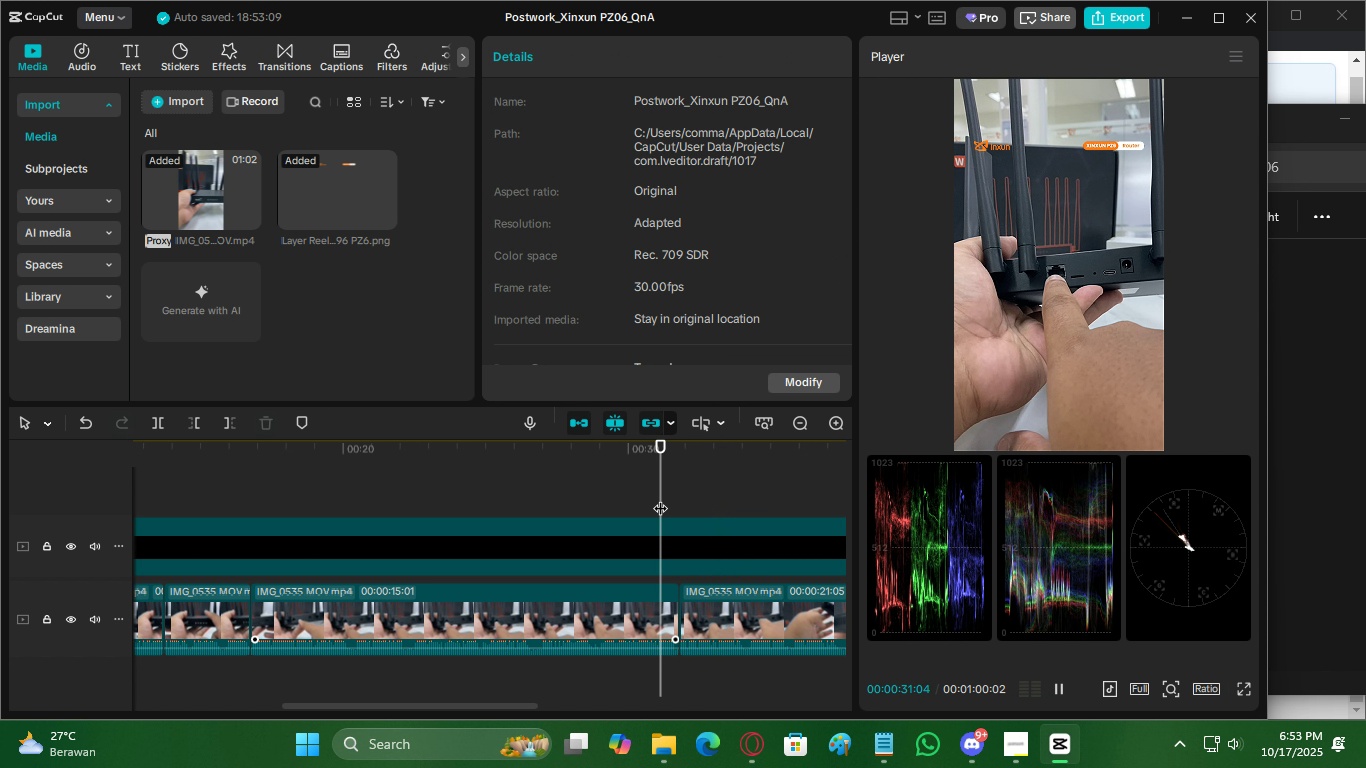 
key(Space)
 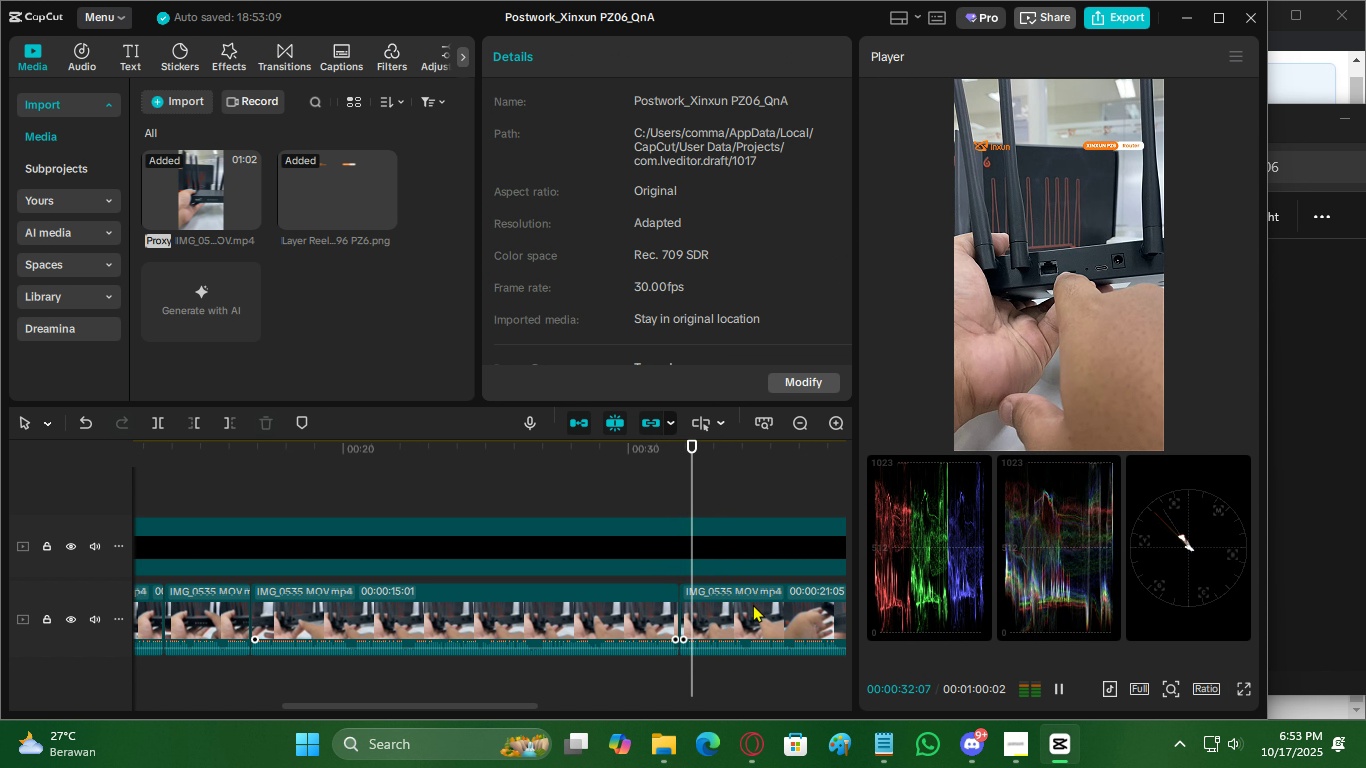 
left_click([758, 607])
 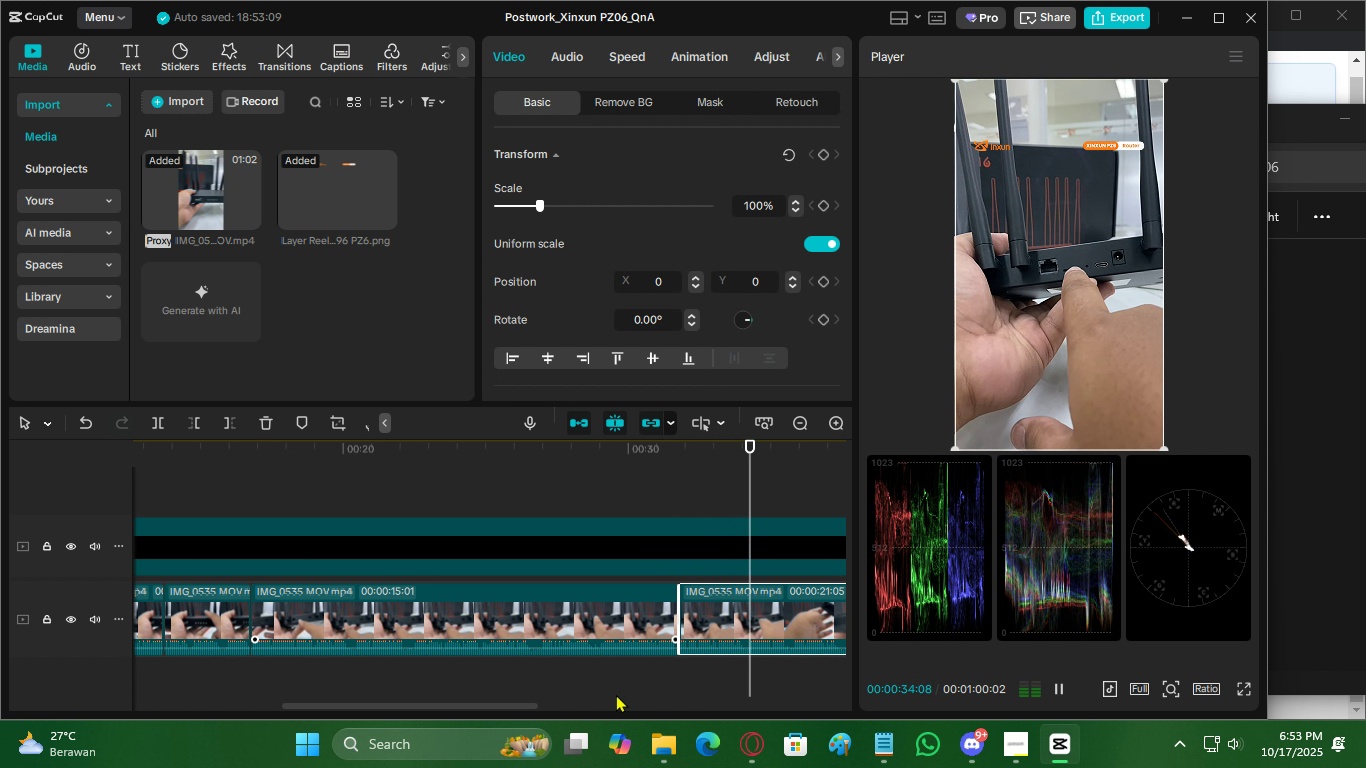 
left_click_drag(start_coordinate=[482, 707], to_coordinate=[619, 692])
 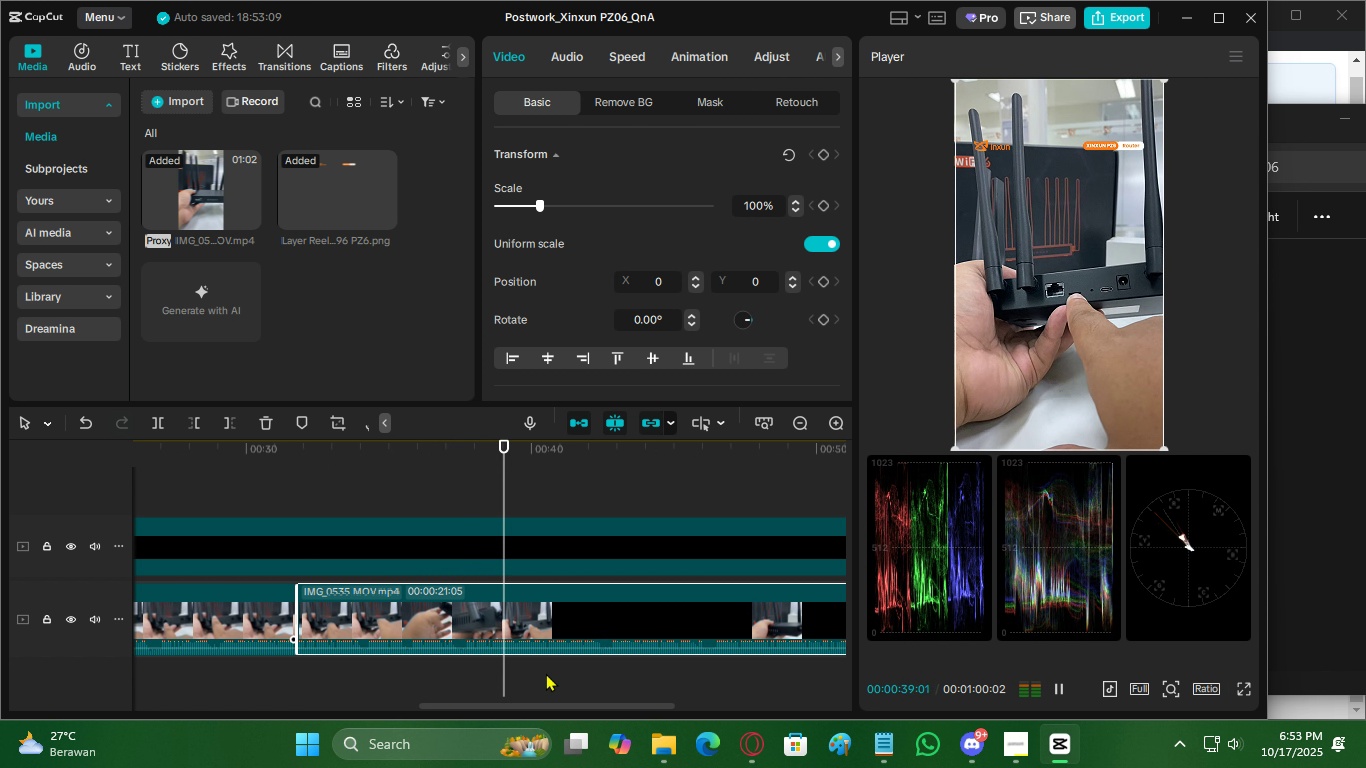 
left_click([831, 424])
 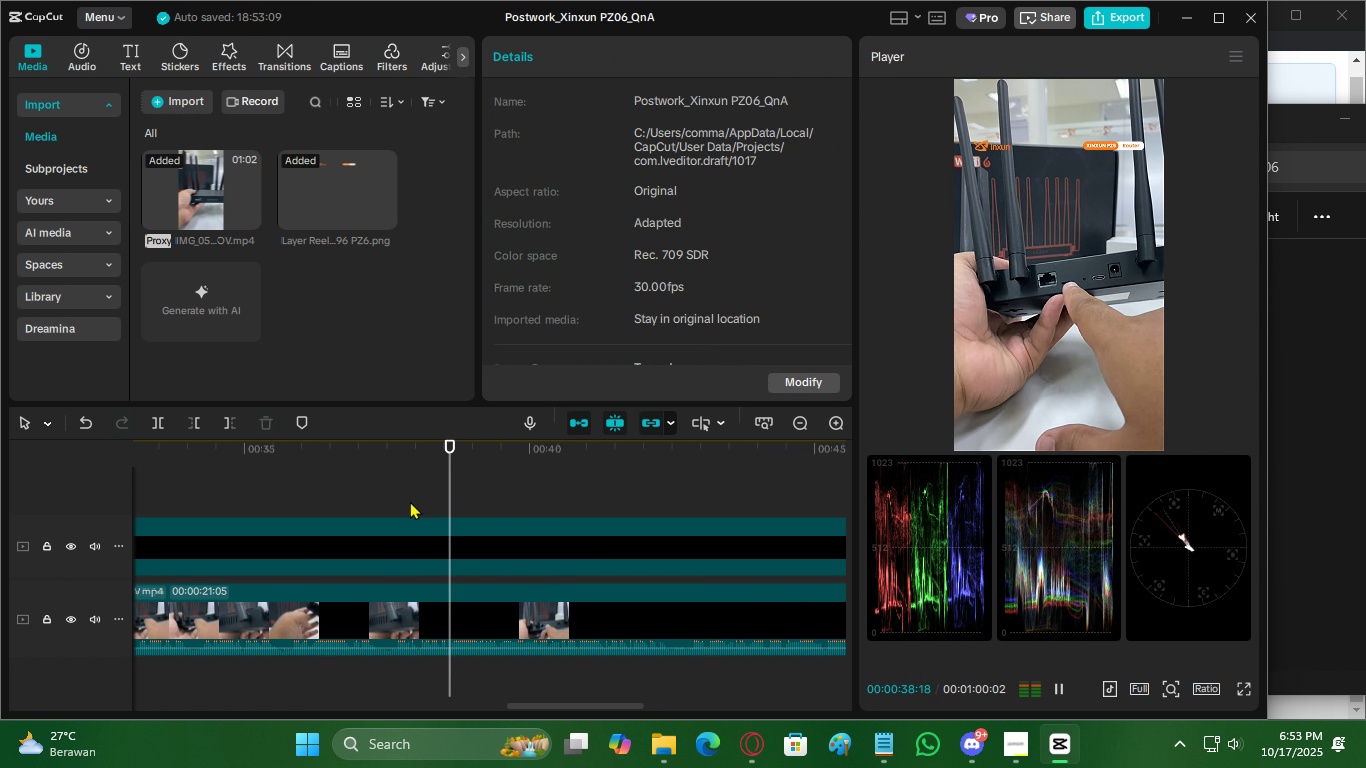 
double_click([405, 500])
 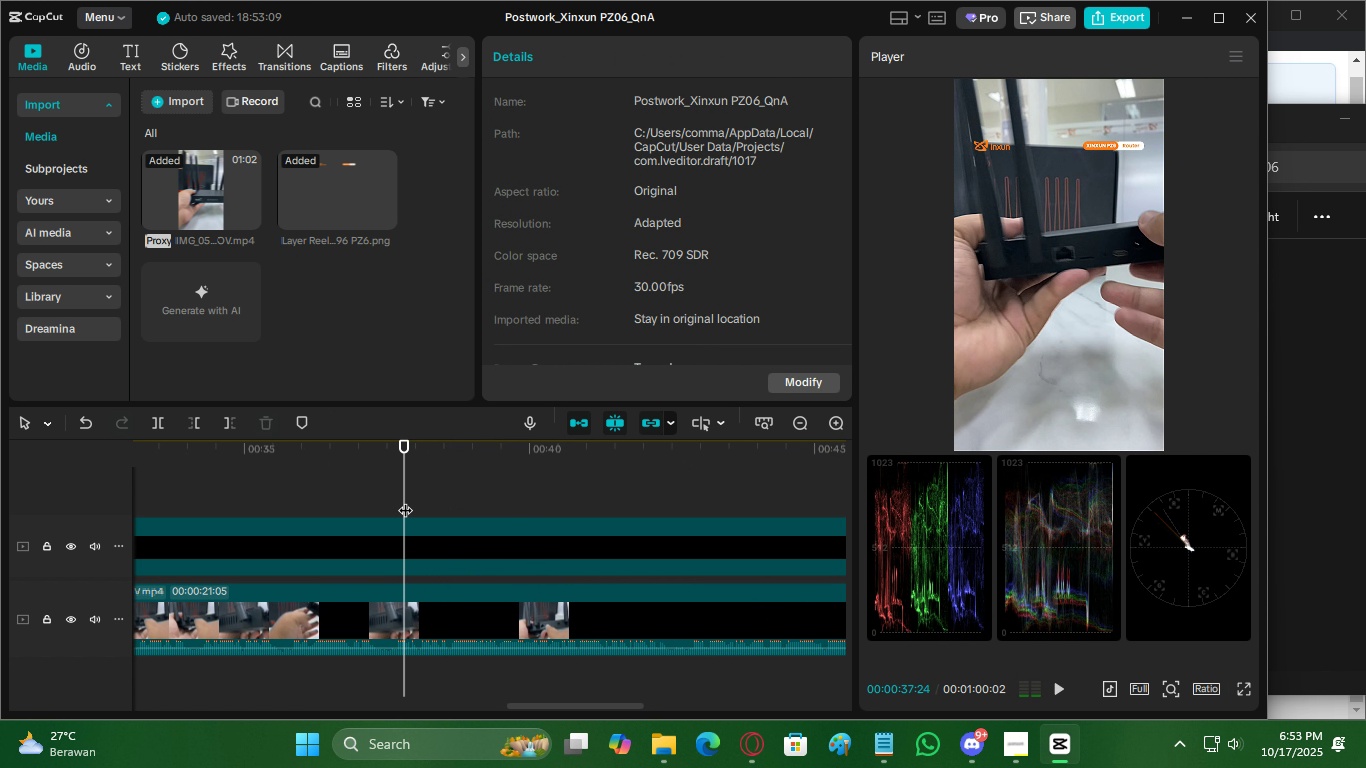 
key(Space)
 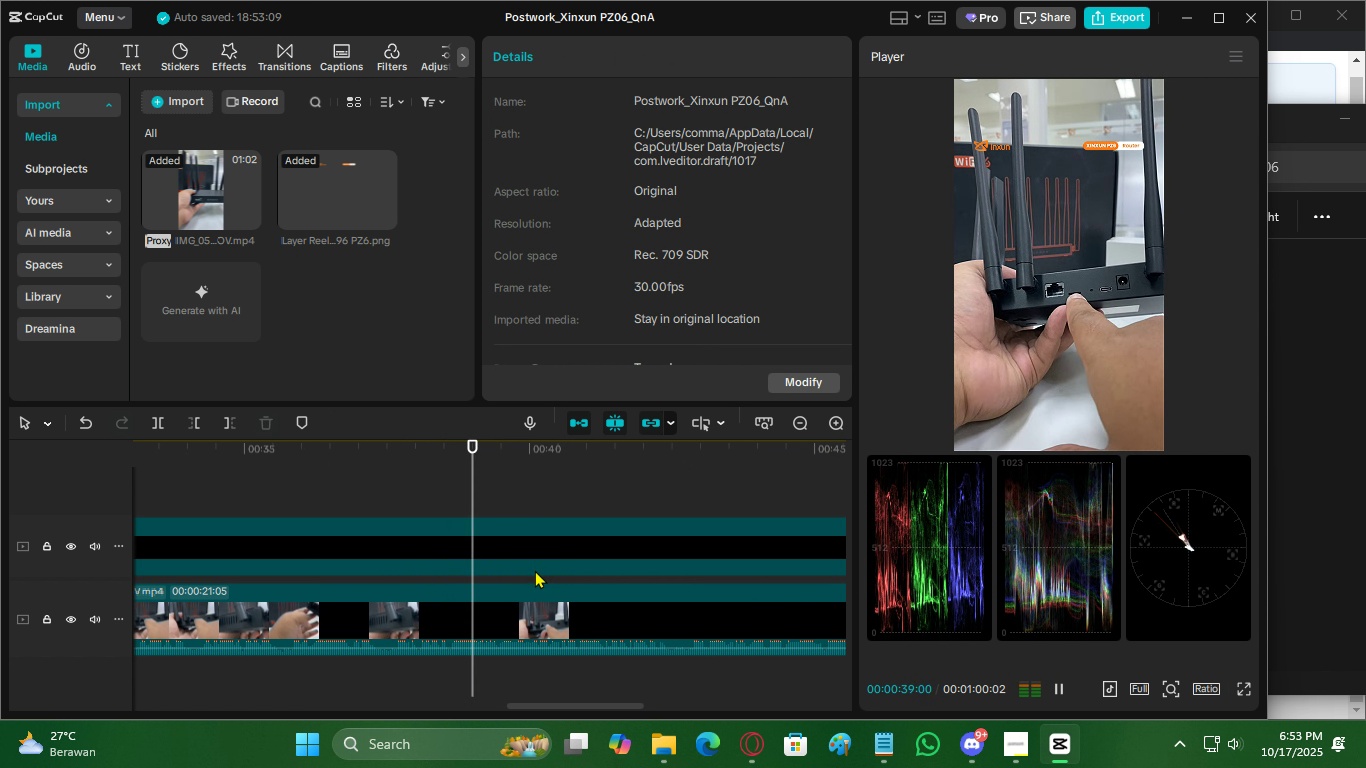 
key(Space)
 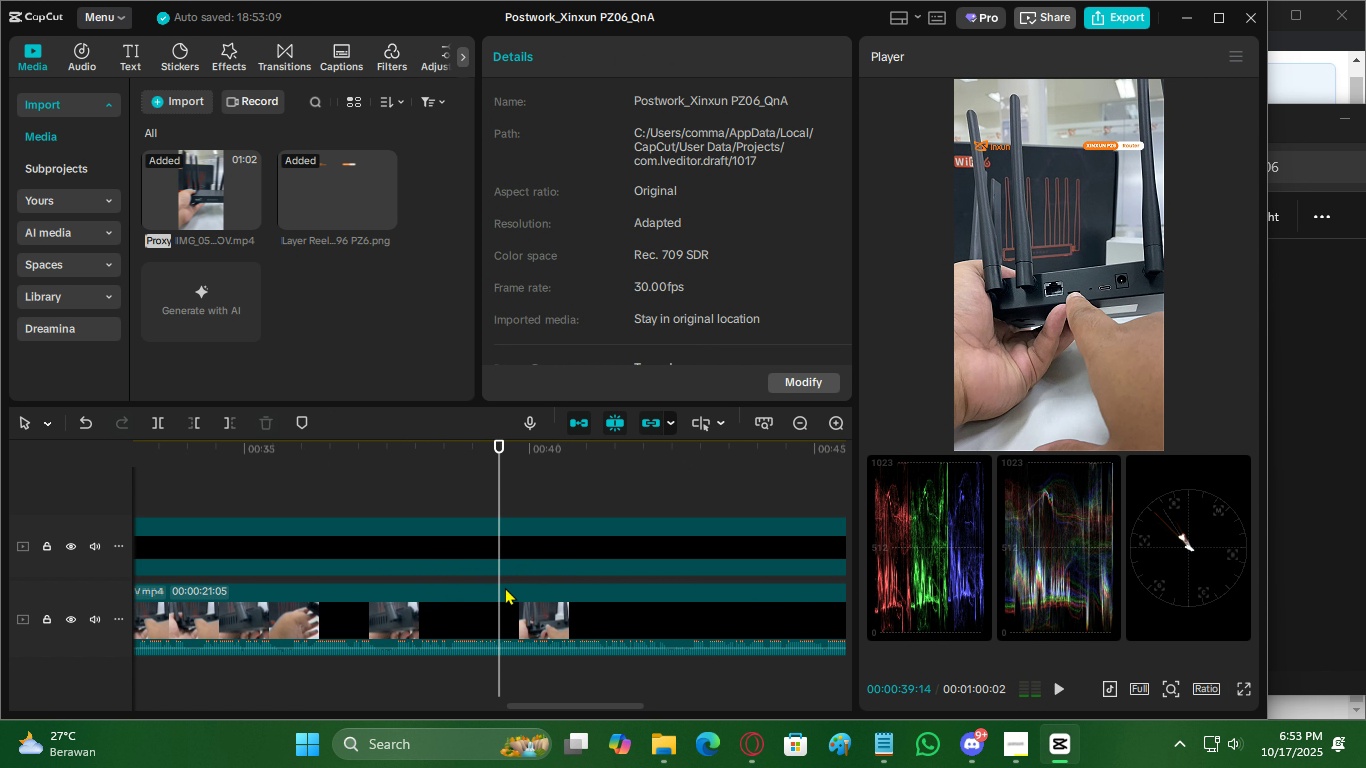 
key(C)
 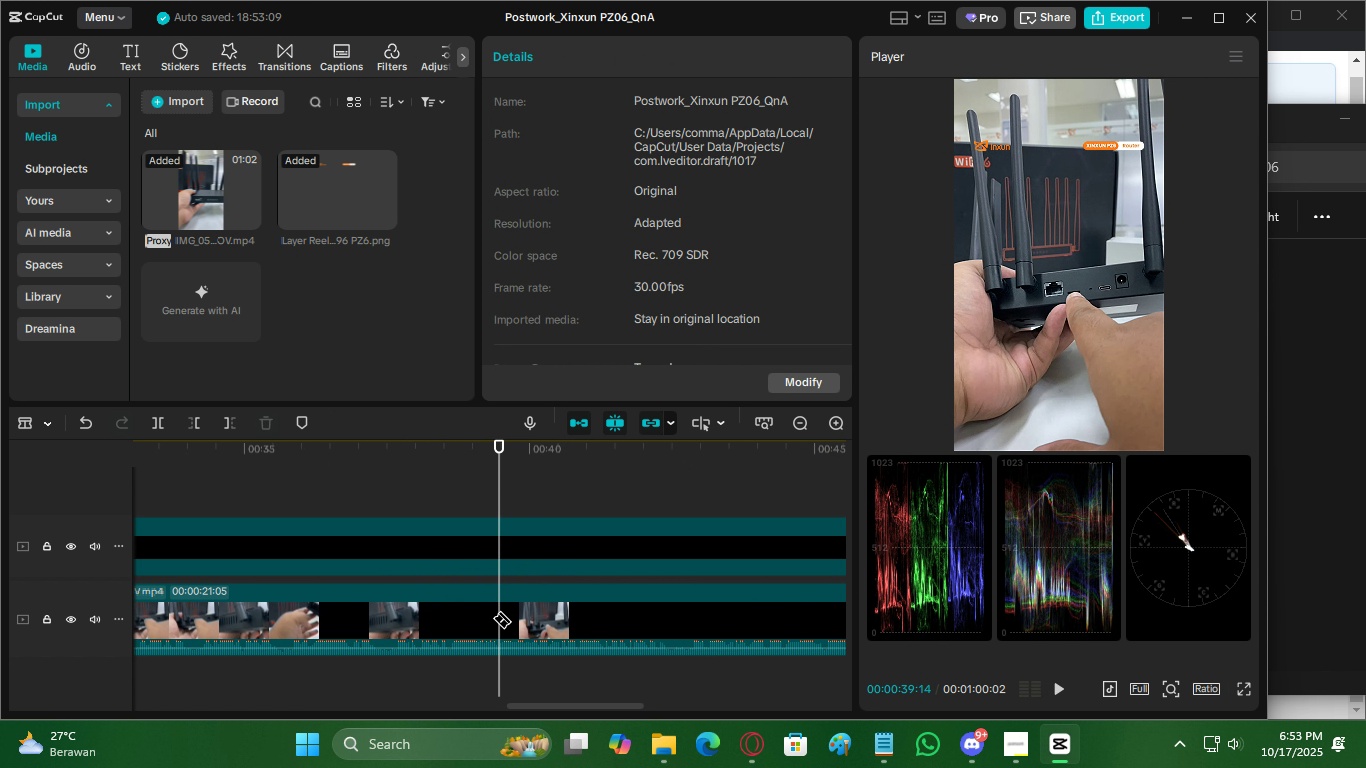 
left_click([502, 610])
 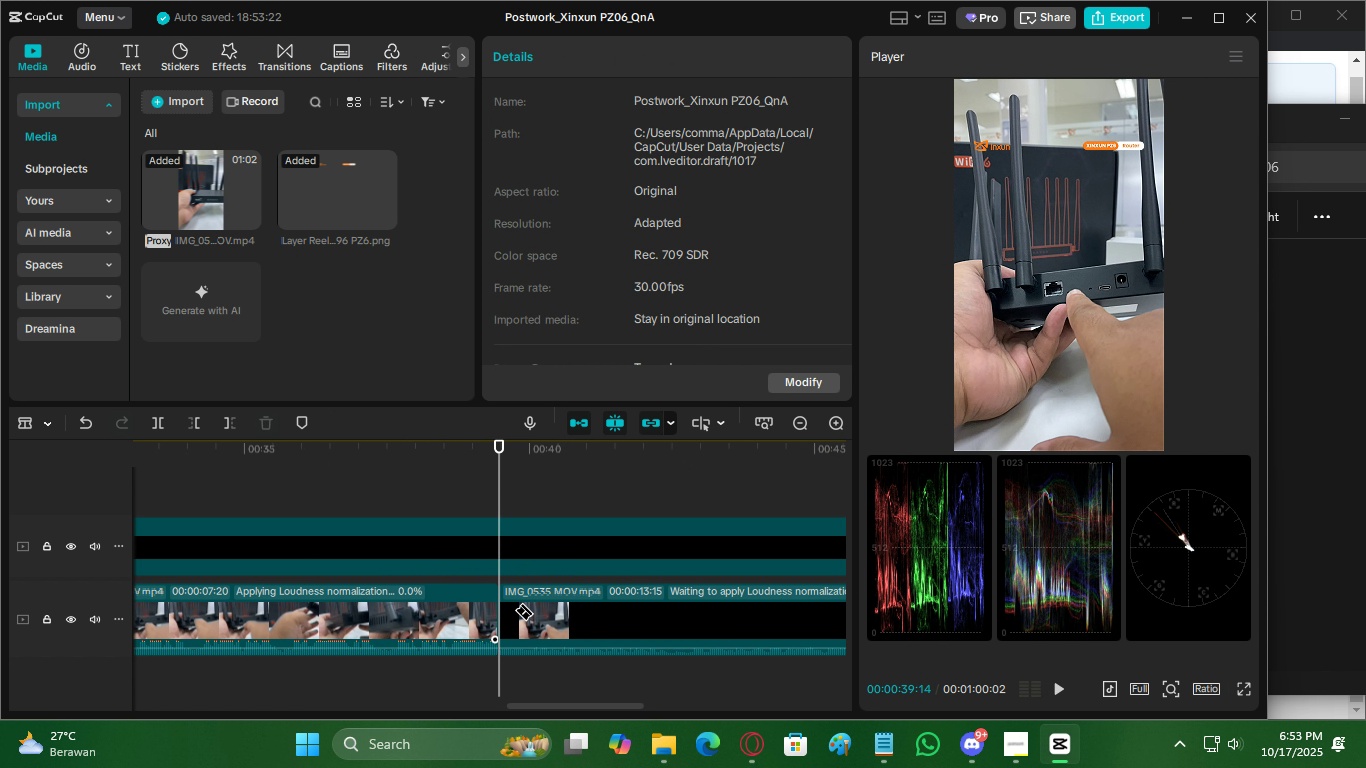 
key(Space)
 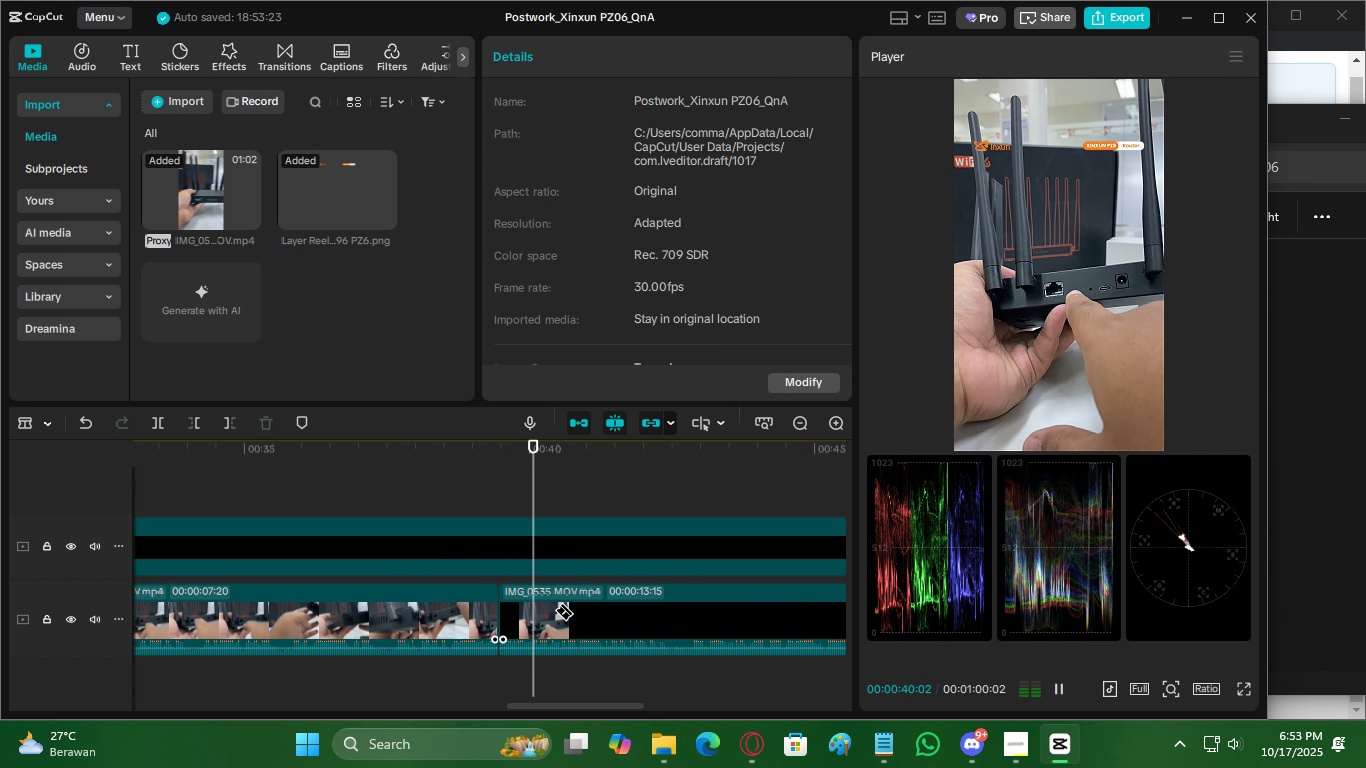 
key(Space)
 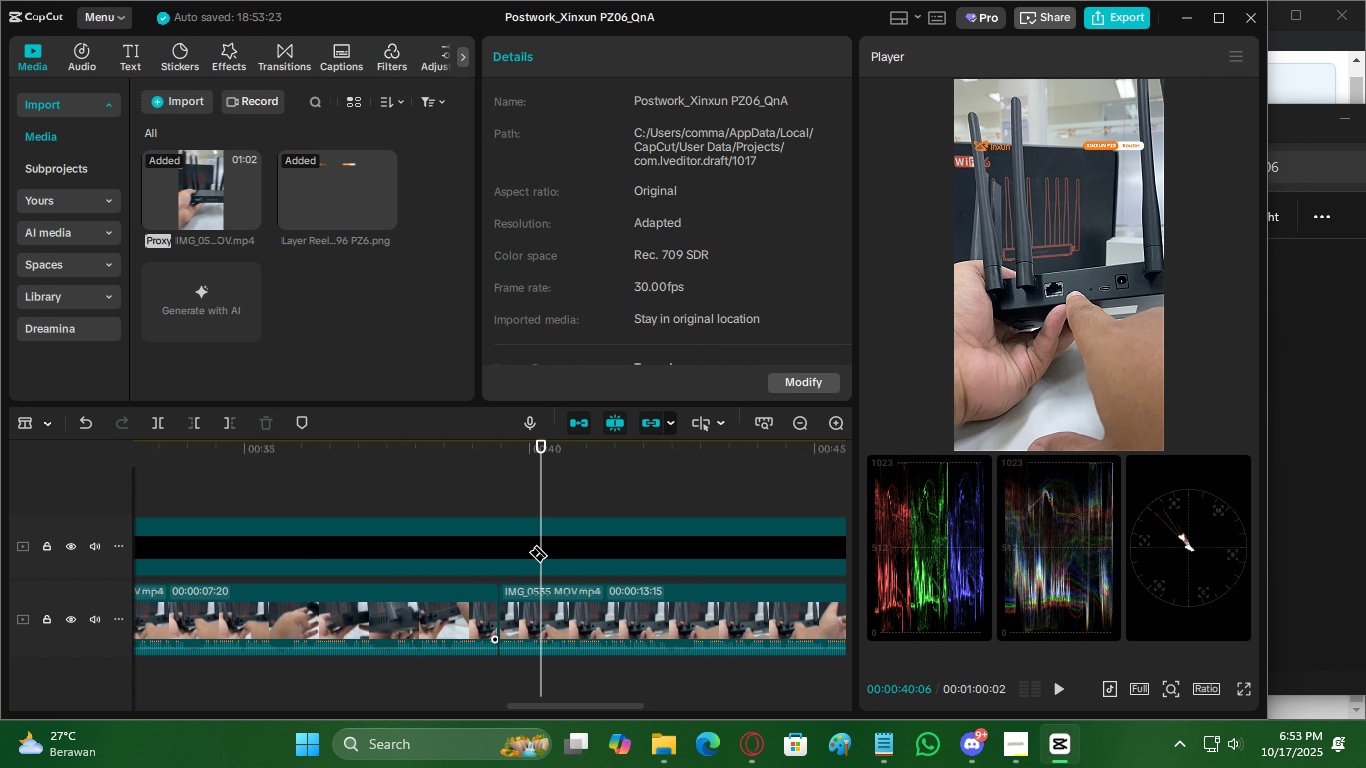 
key(ArrowLeft)
 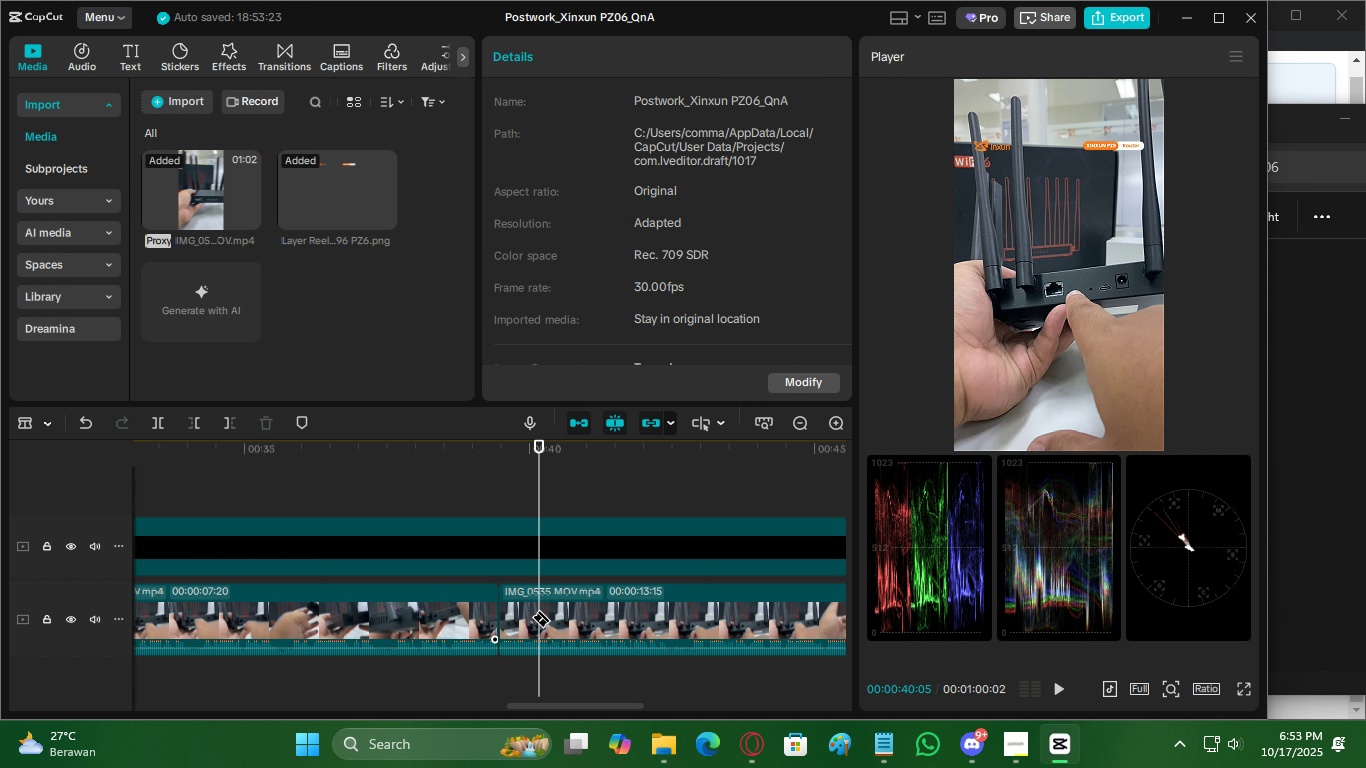 
left_click([541, 609])
 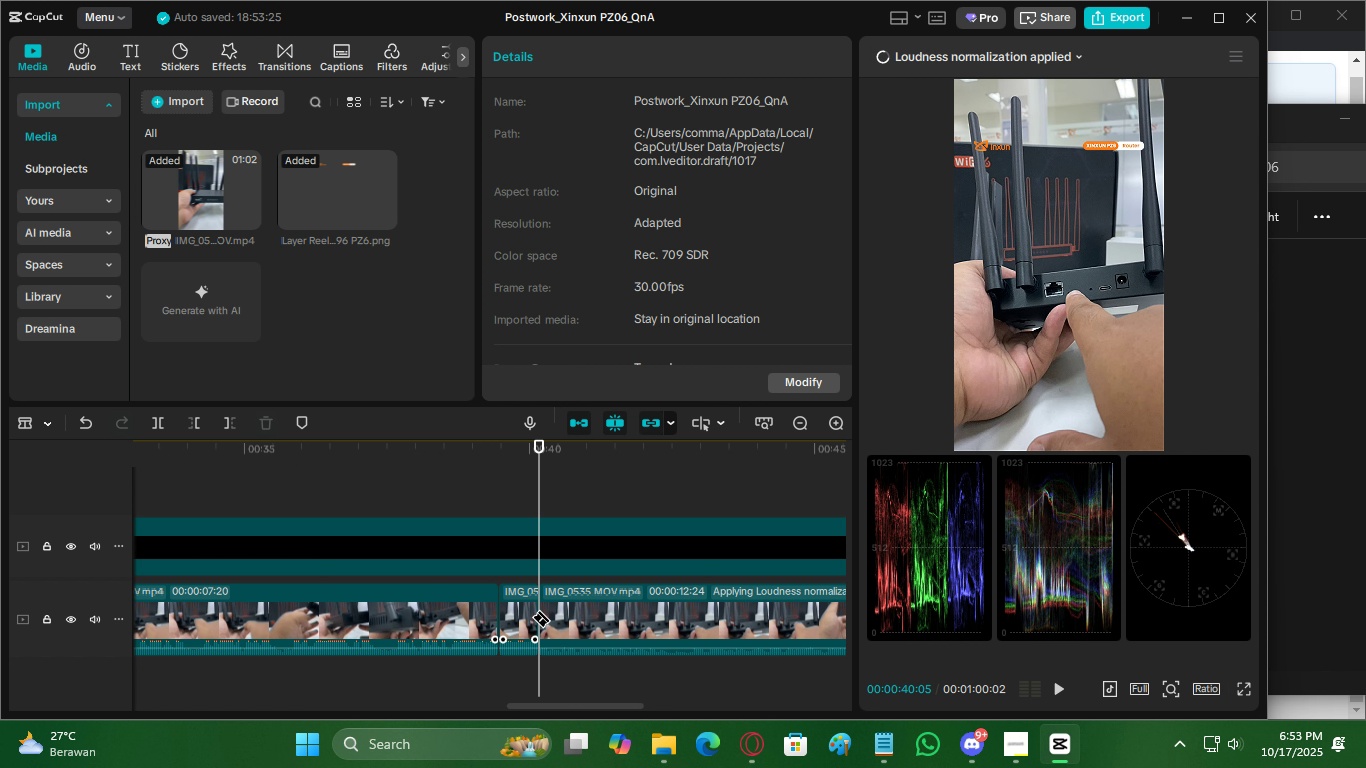 
key(Space)
 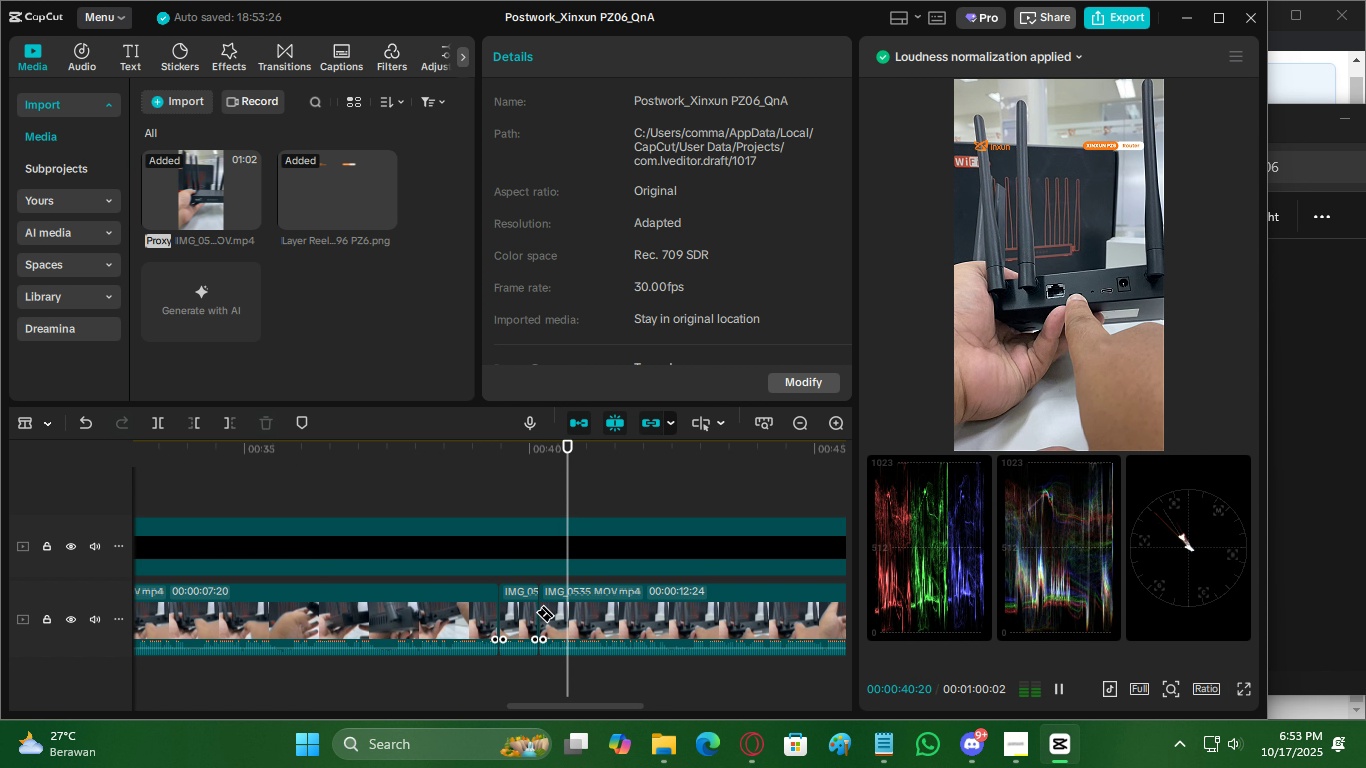 
key(Space)
 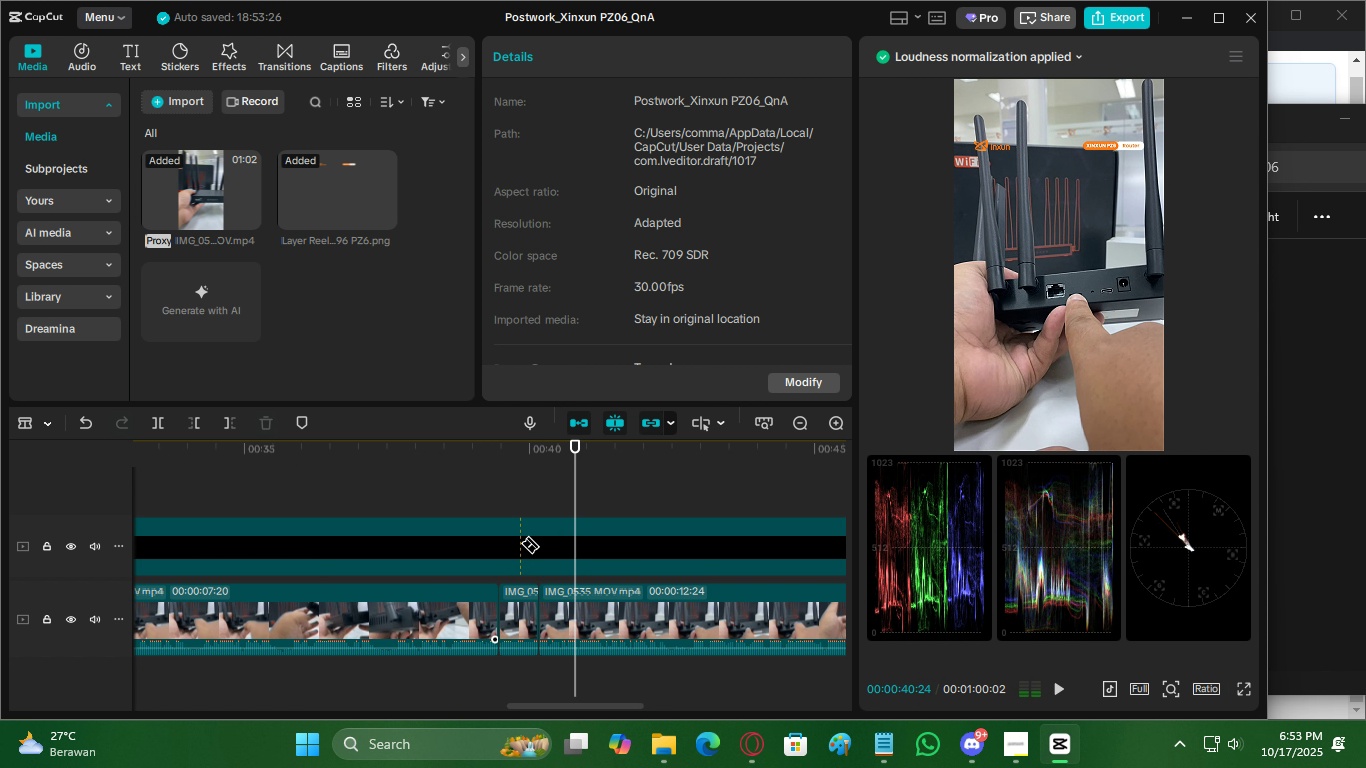 
key(Control+ControlLeft)
 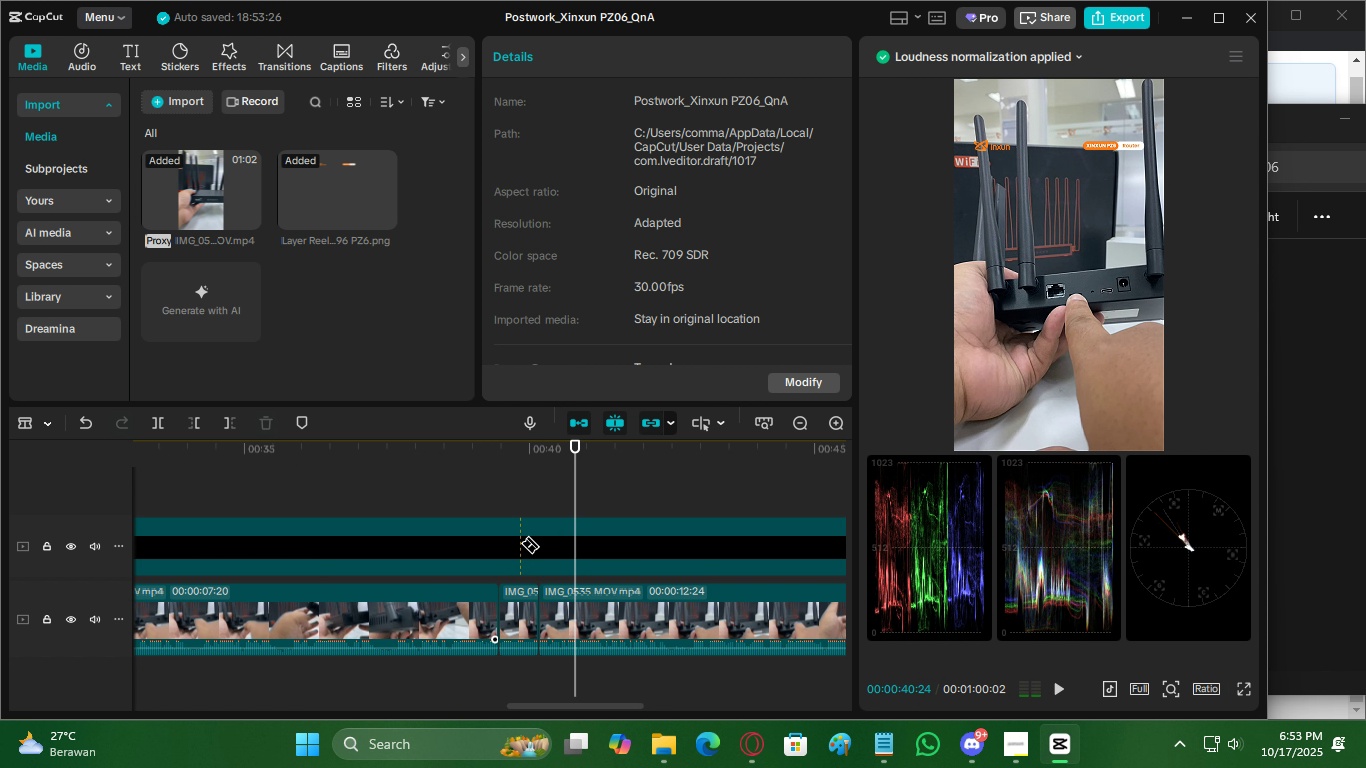 
key(Control+Z)
 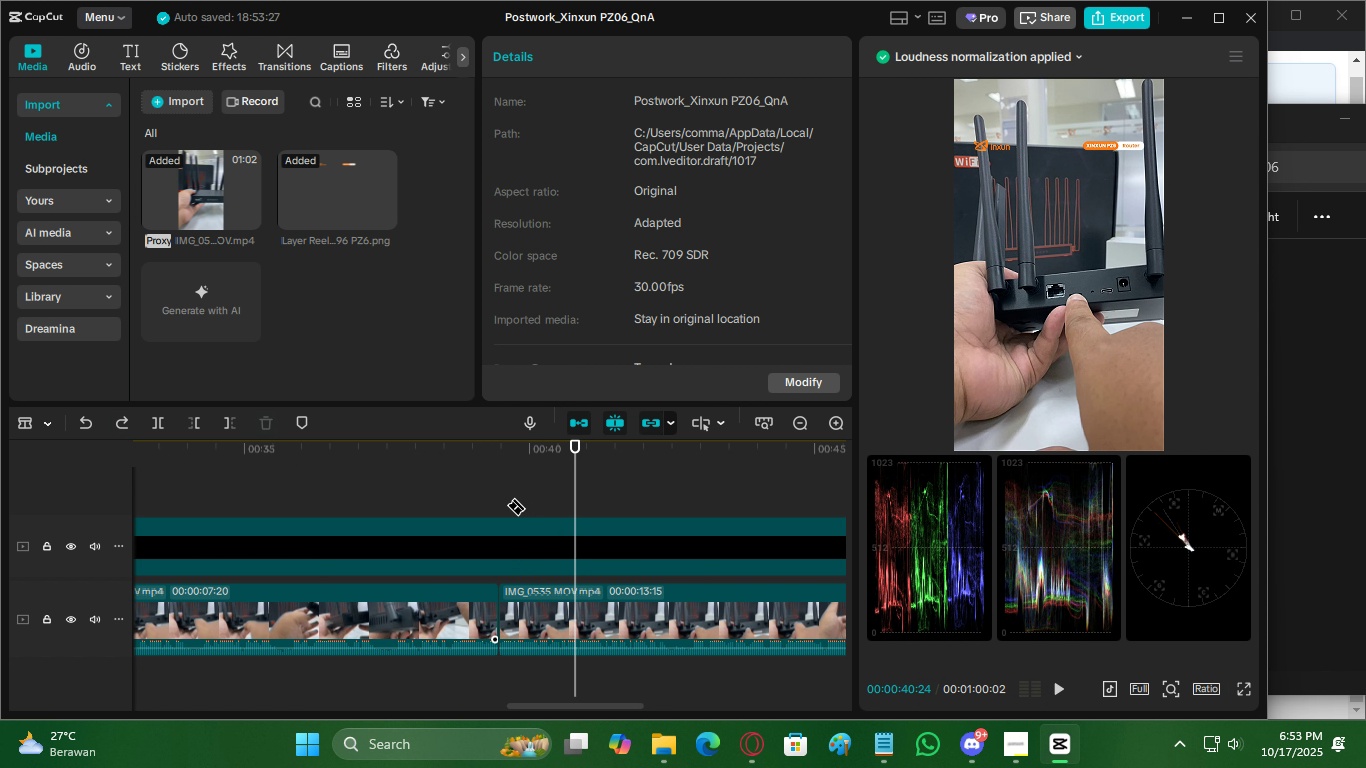 
left_click([516, 497])
 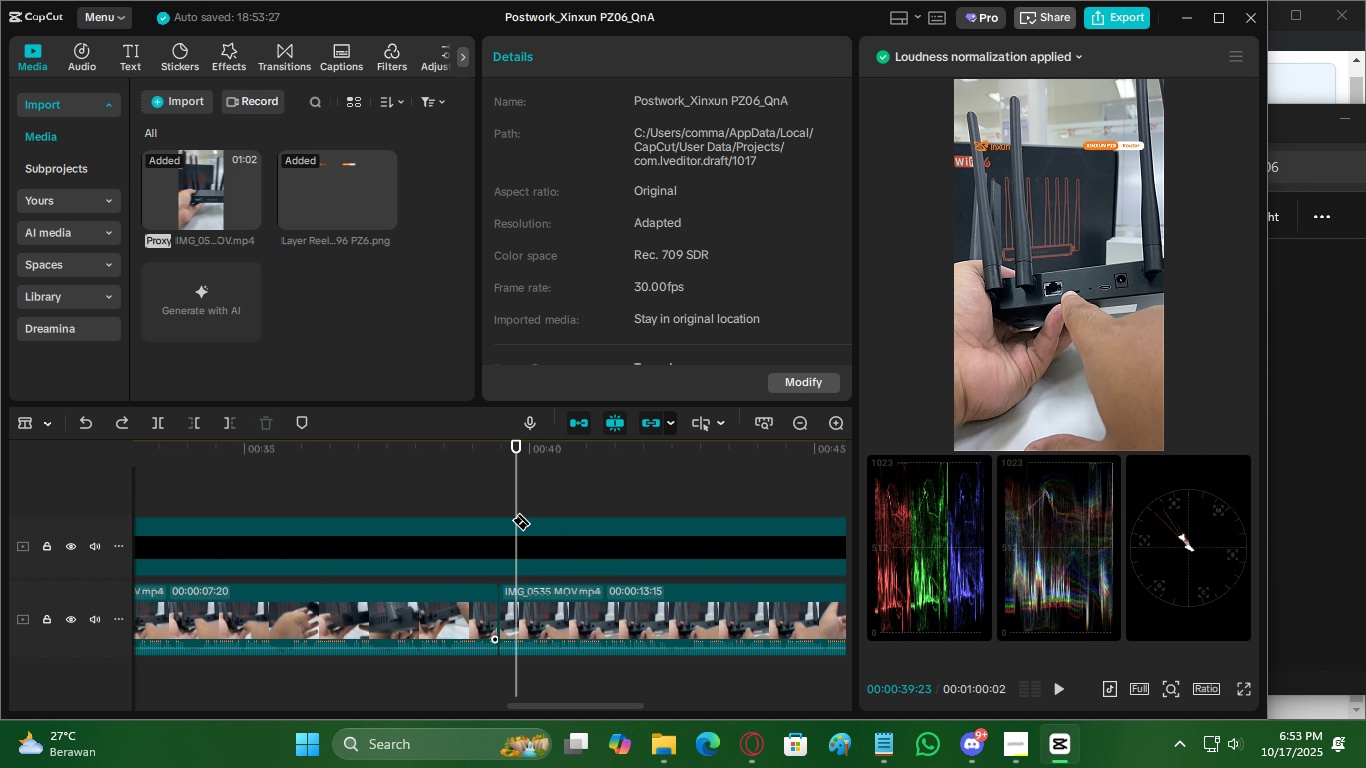 
key(Space)
 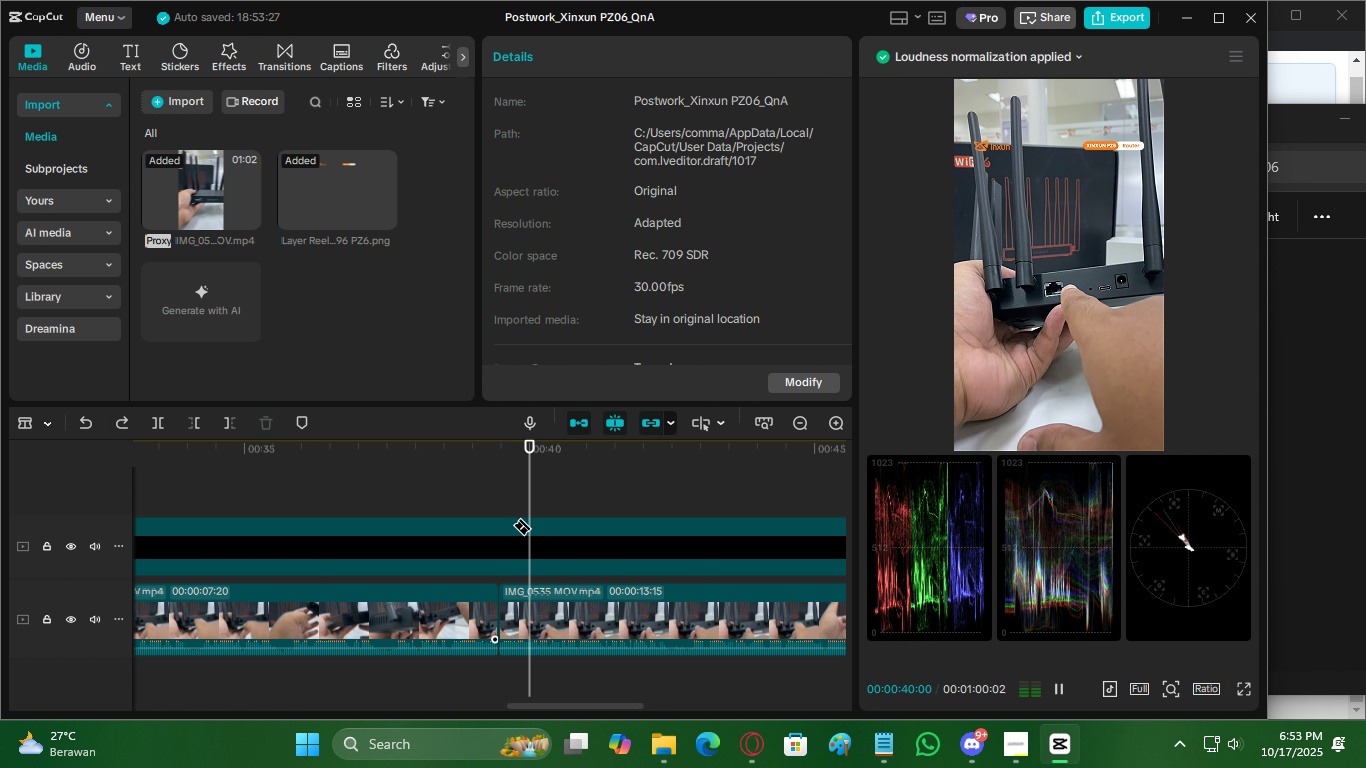 
key(Space)
 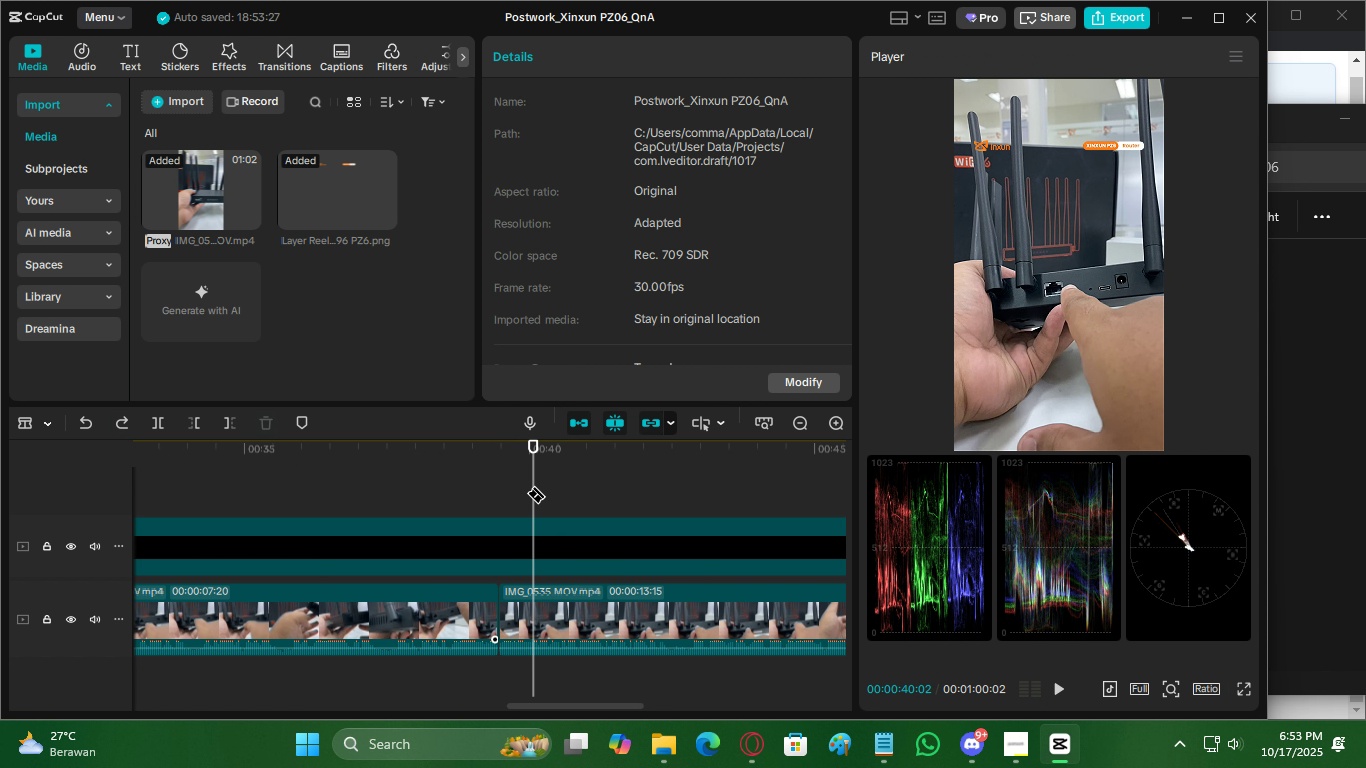 
left_click_drag(start_coordinate=[526, 493], to_coordinate=[521, 503])
 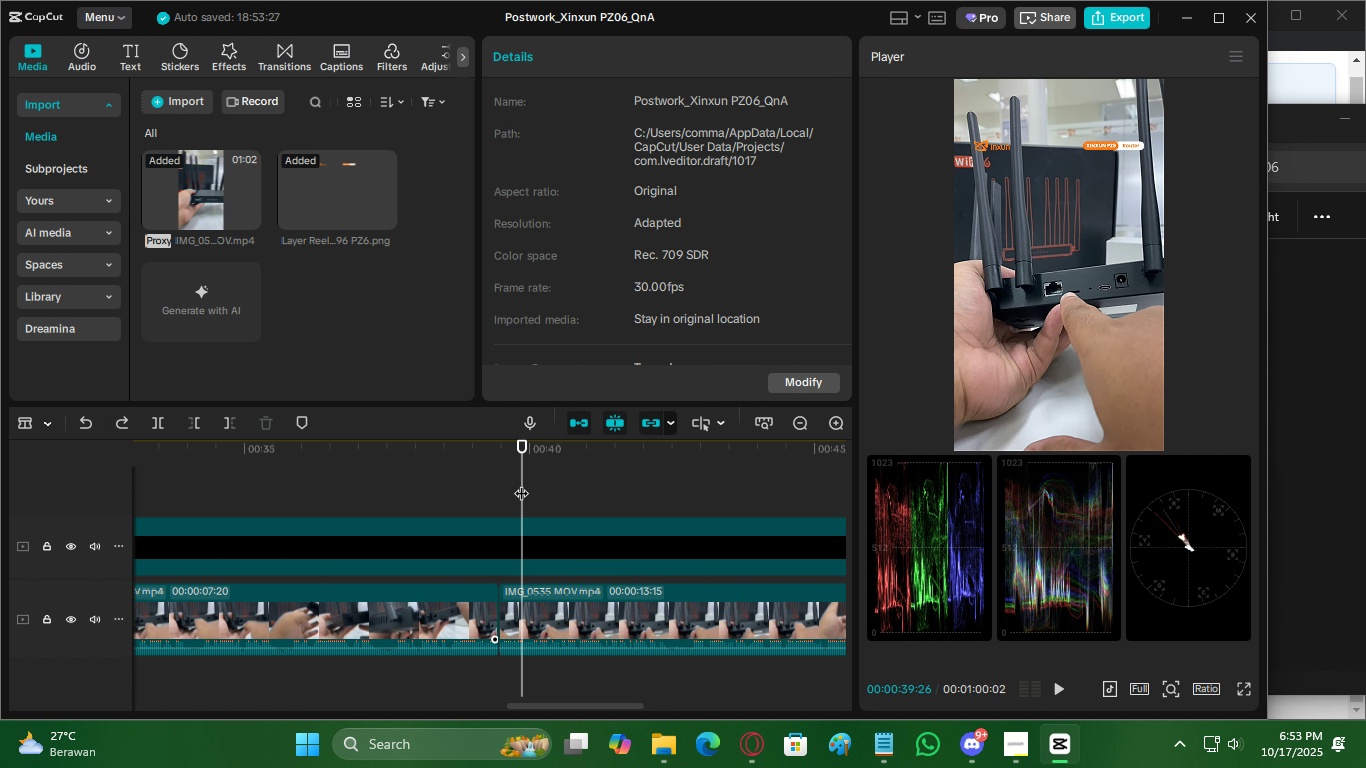 
left_click_drag(start_coordinate=[521, 483], to_coordinate=[530, 497])
 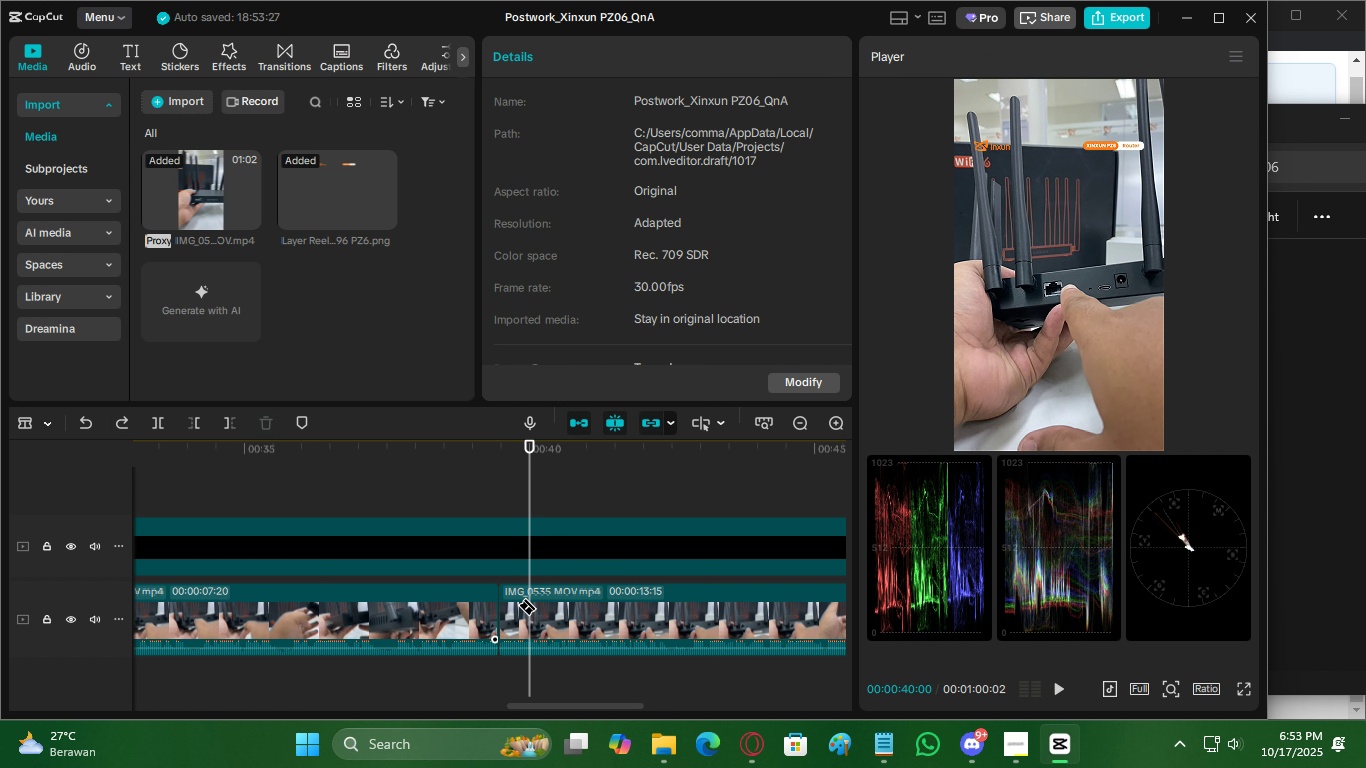 
left_click([527, 597])
 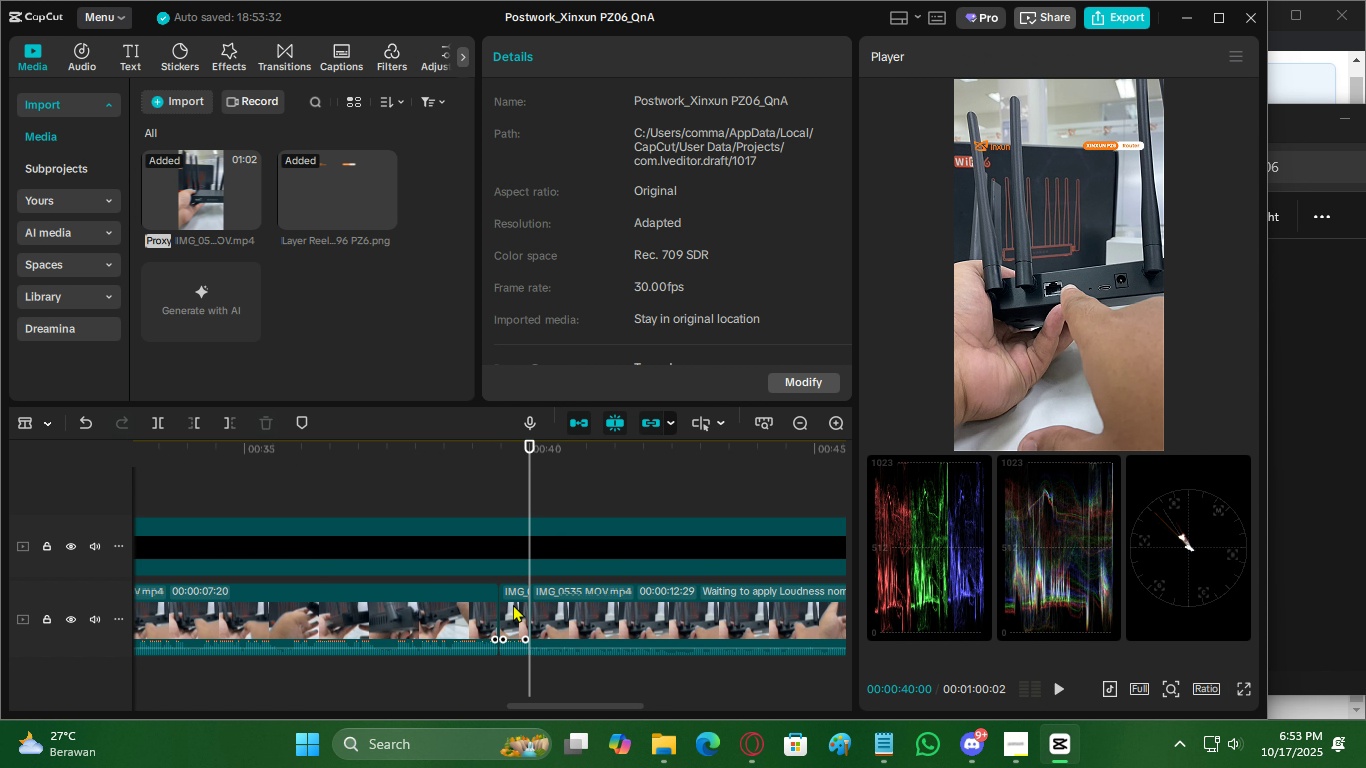 
key(V)
 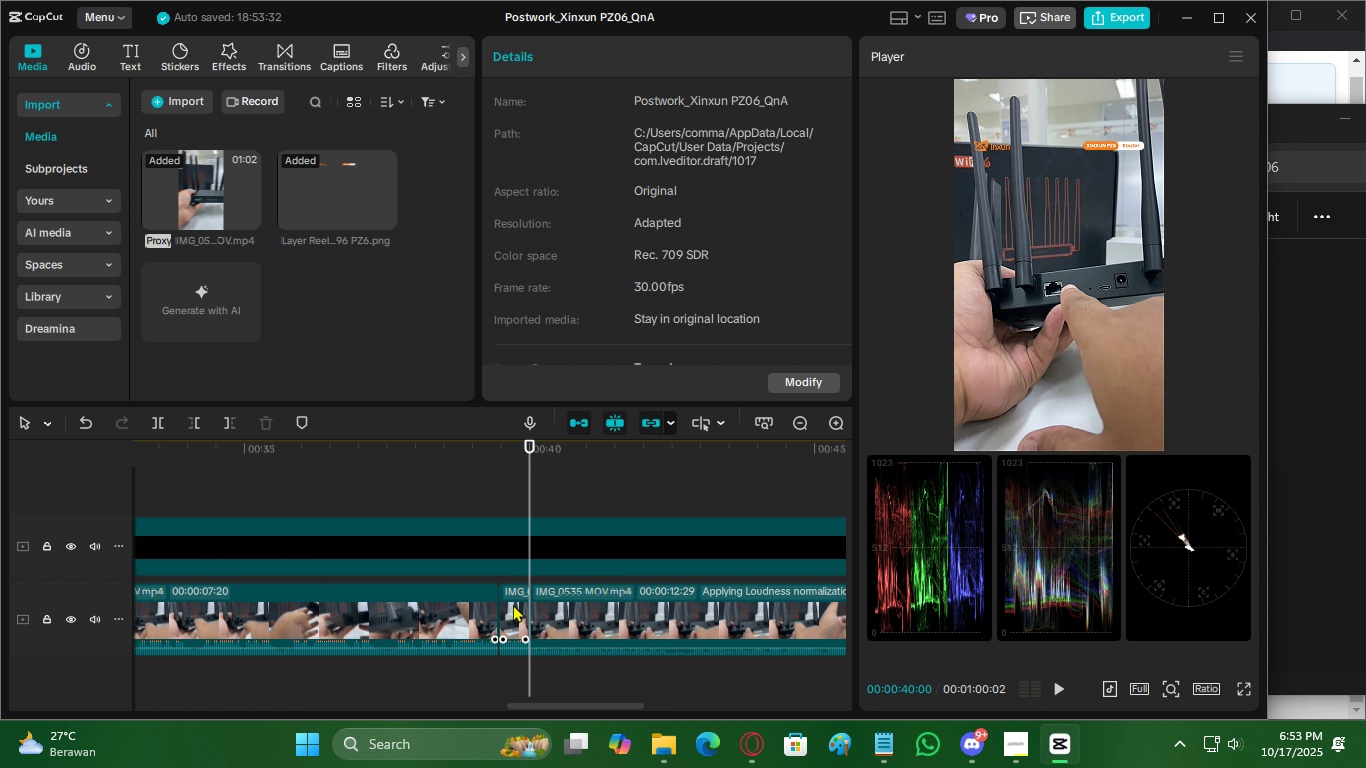 
double_click([513, 604])
 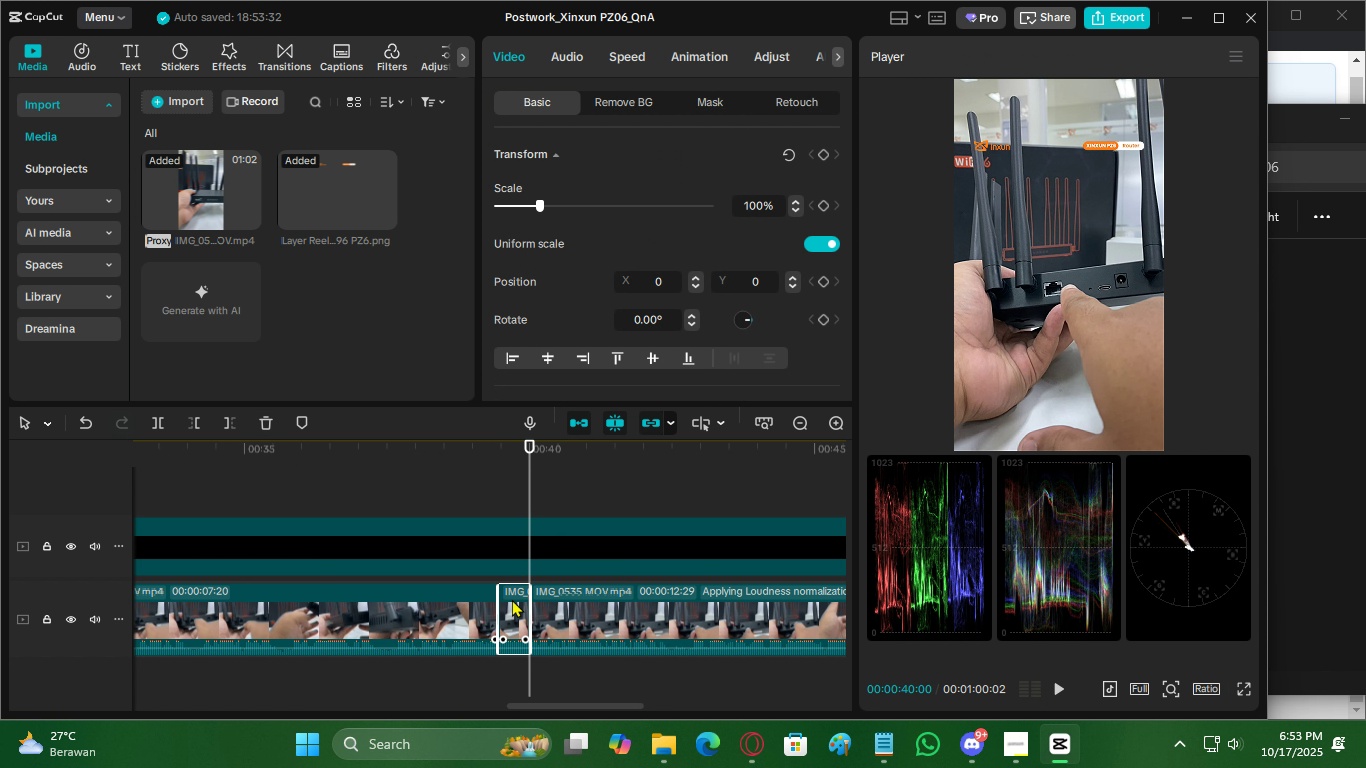 
key(X)
 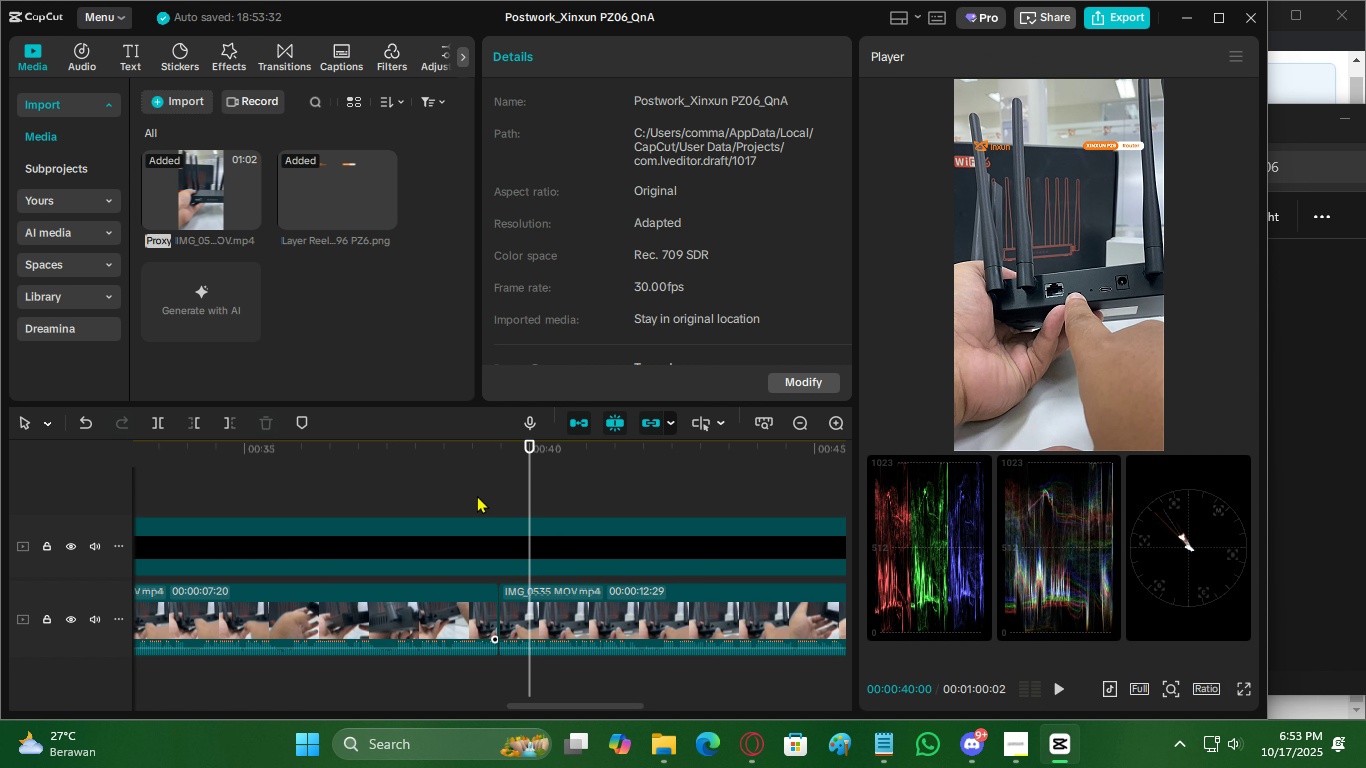 
left_click([477, 495])
 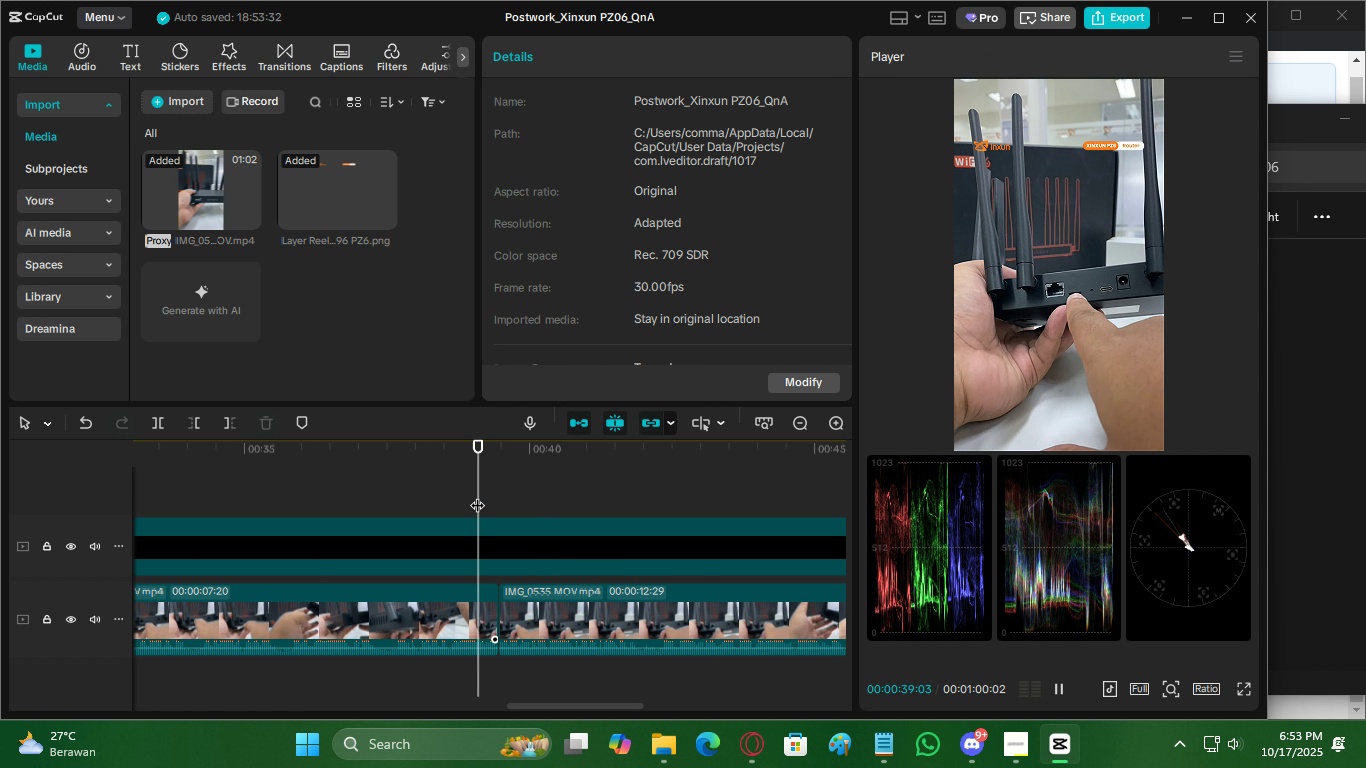 
key(Space)
 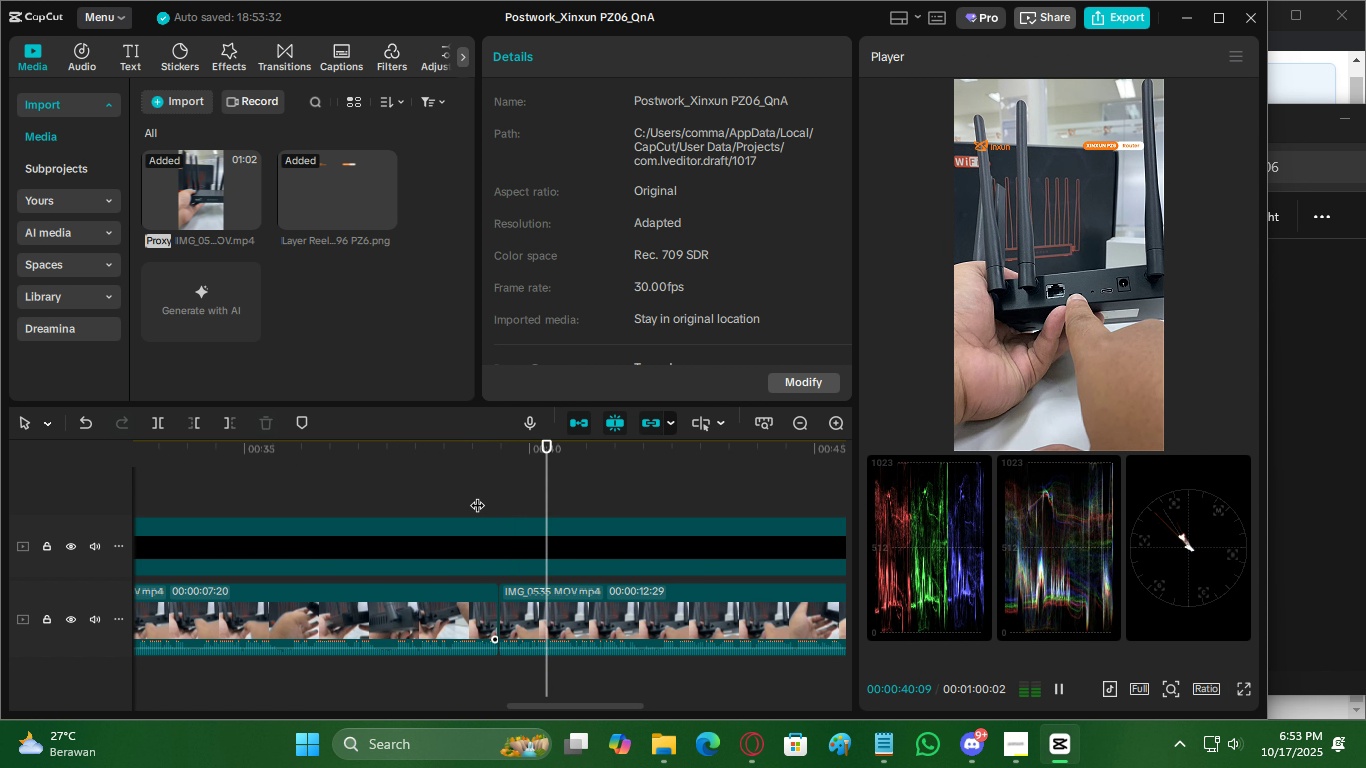 
key(Space)
 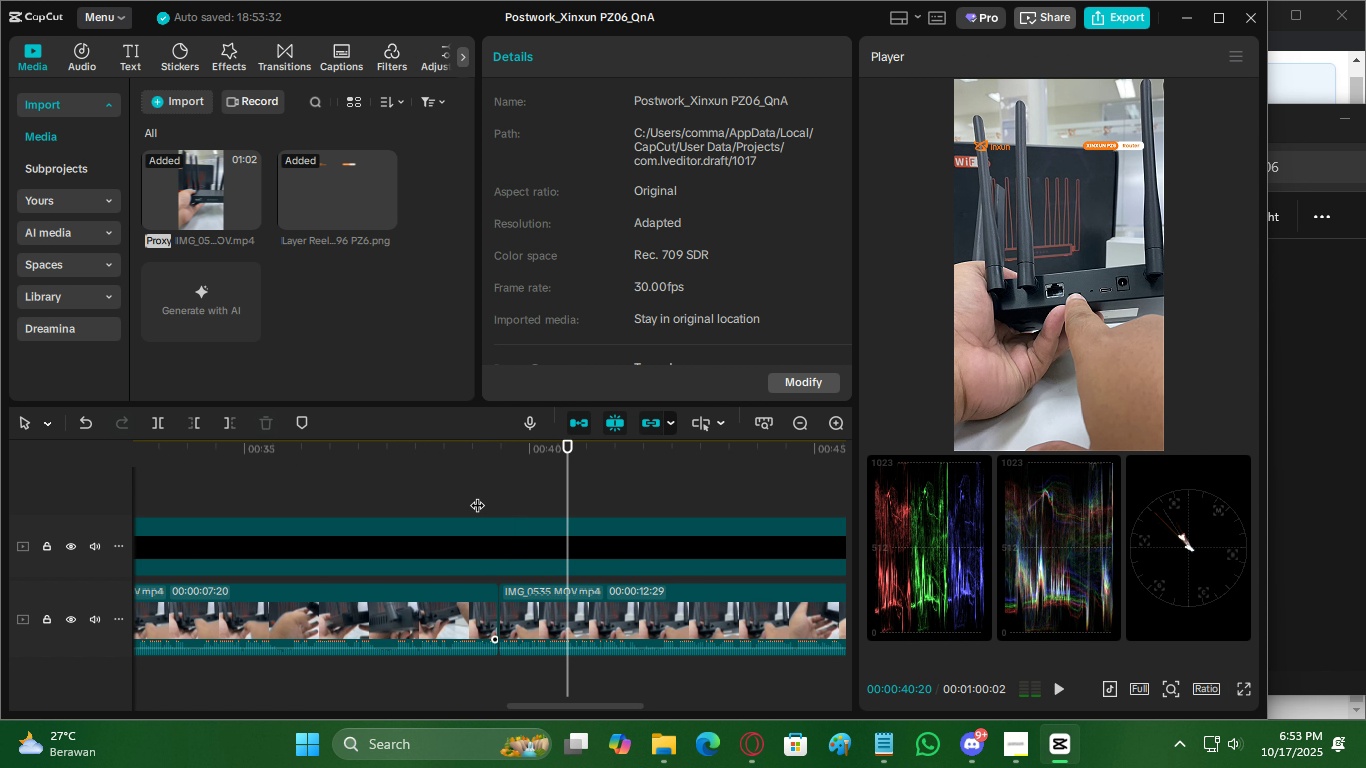 
key(Space)
 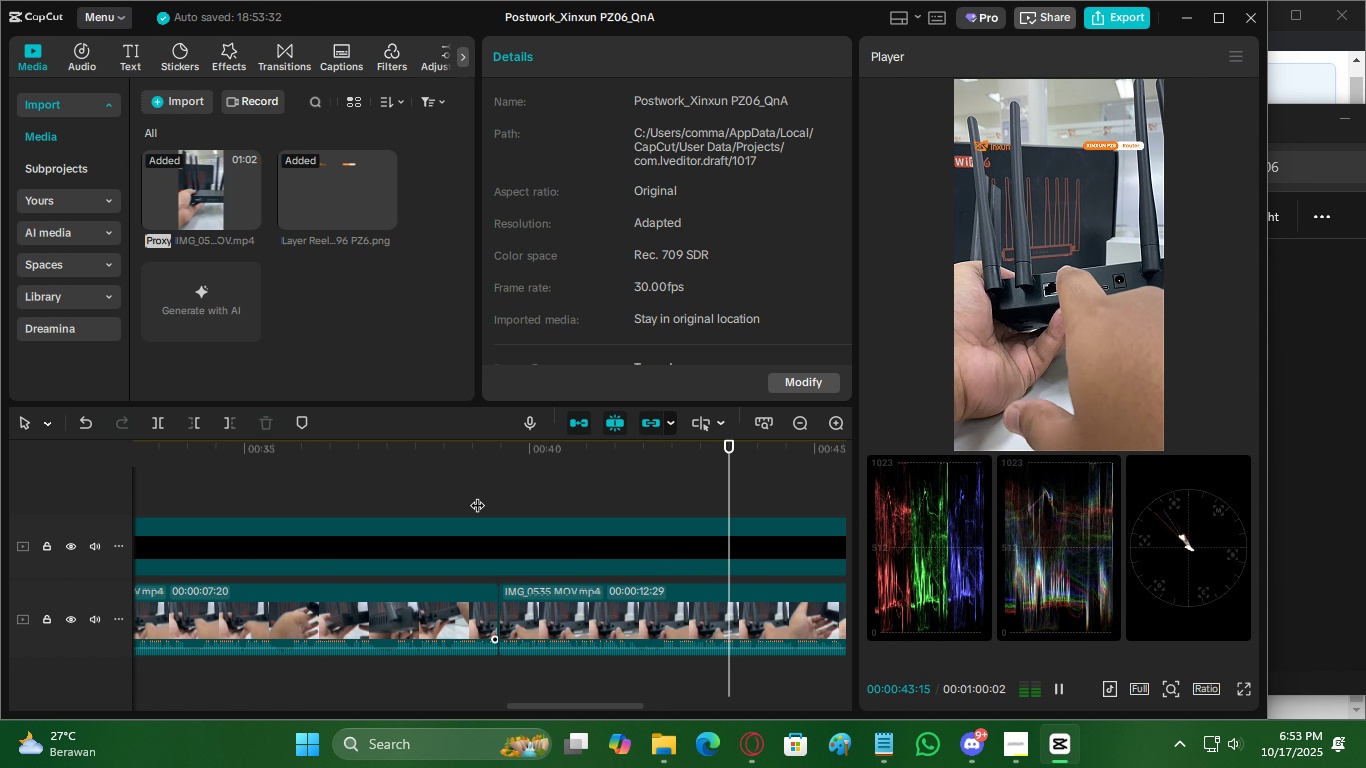 
left_click([806, 414])
 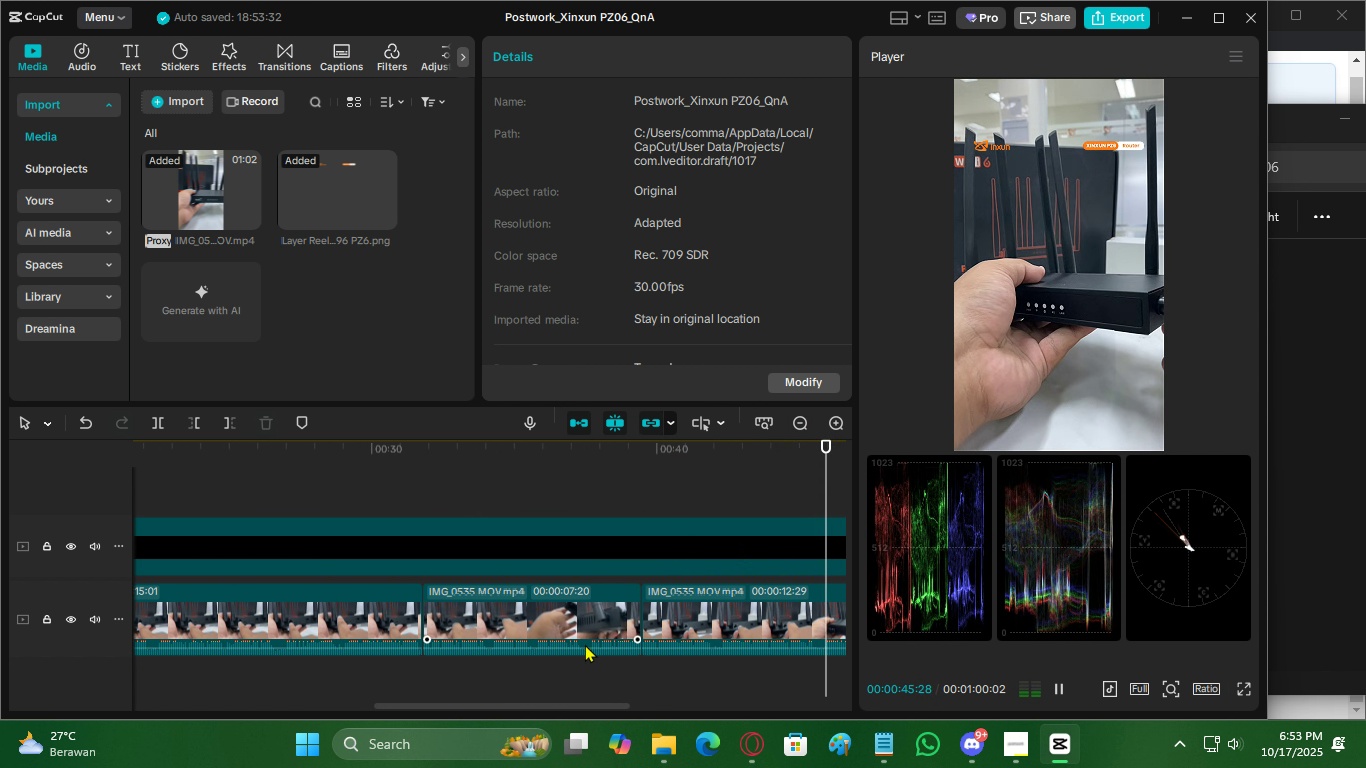 
left_click_drag(start_coordinate=[584, 706], to_coordinate=[737, 706])
 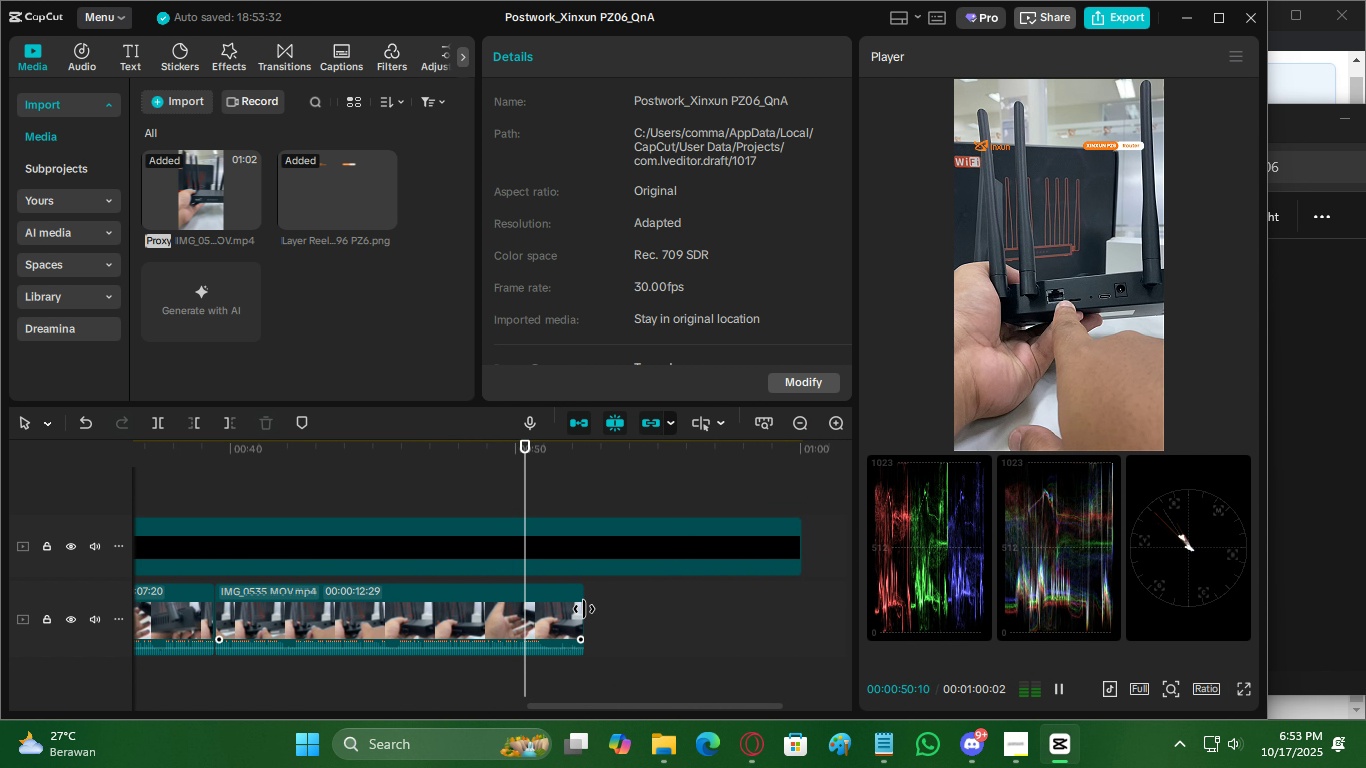 
key(Space)
 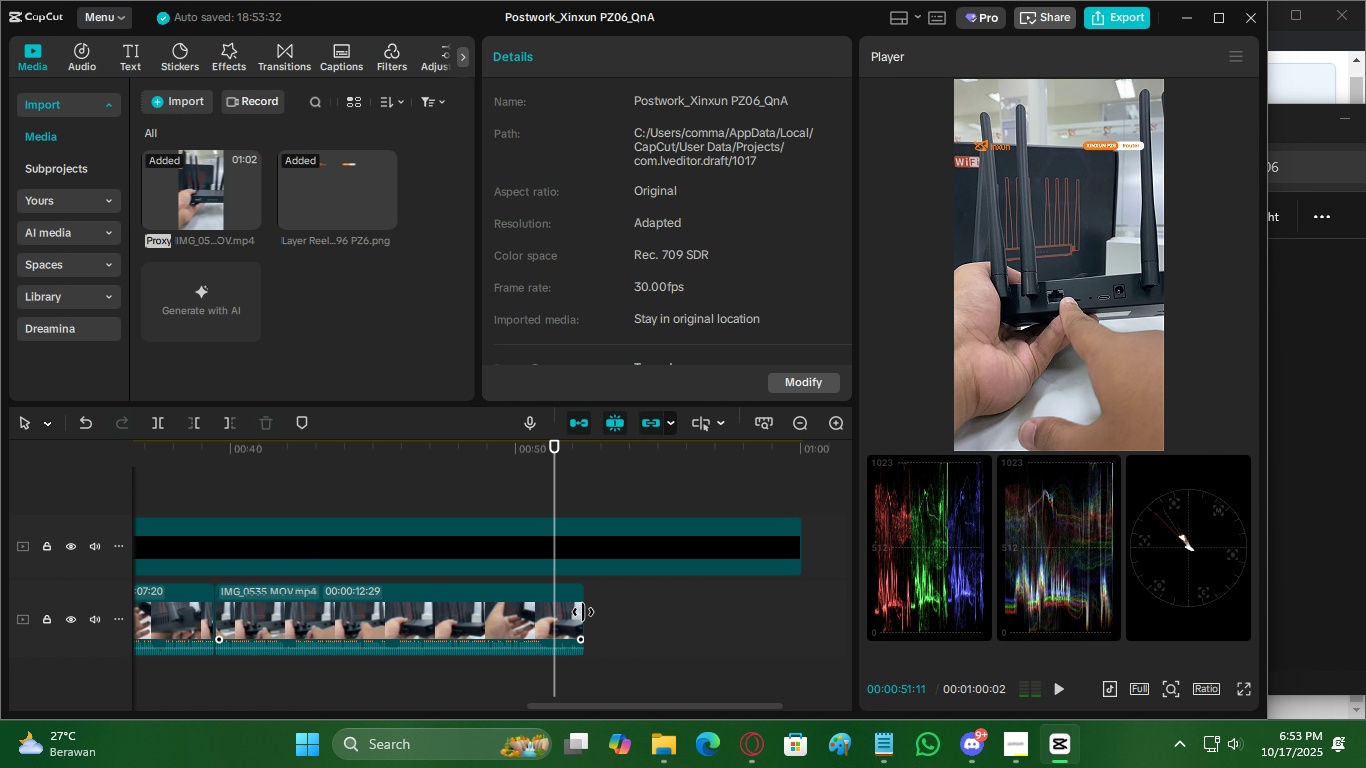 
left_click_drag(start_coordinate=[583, 612], to_coordinate=[554, 630])
 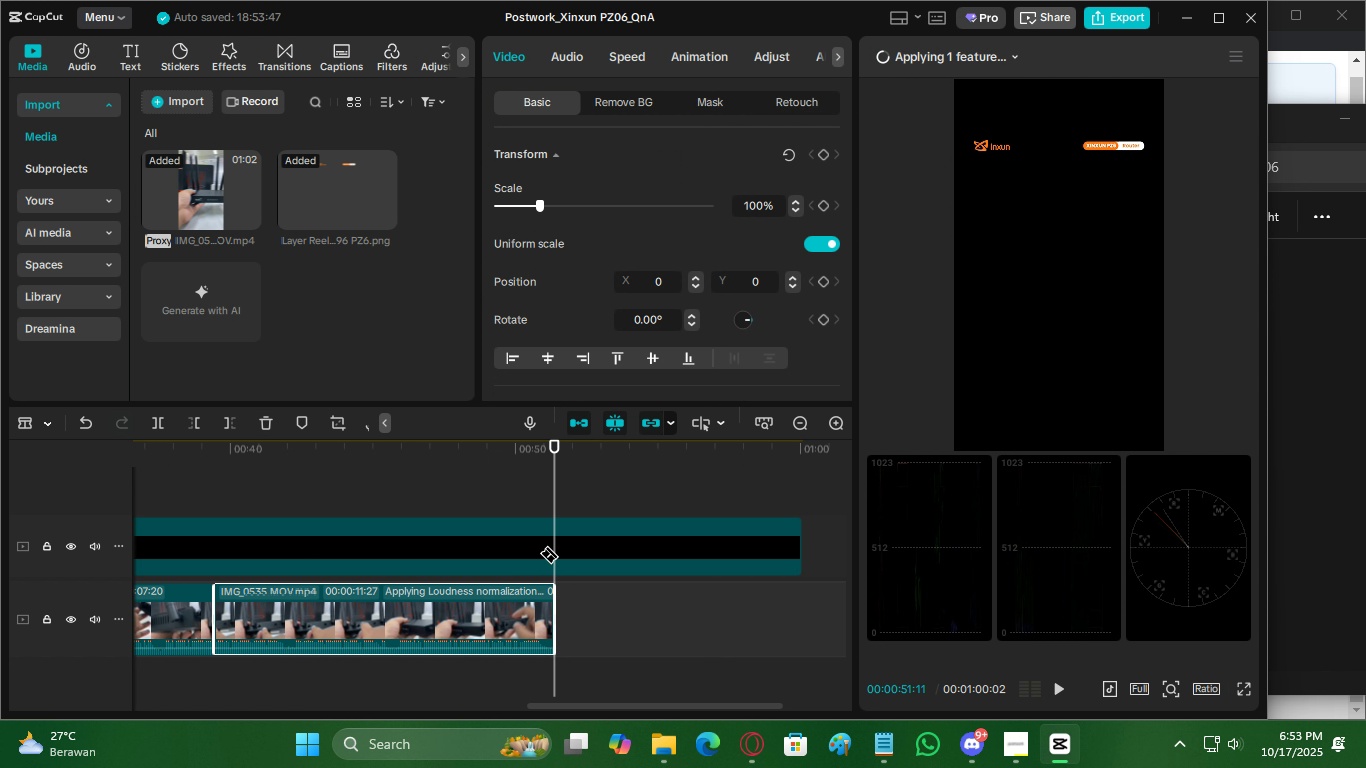 
key(C)
 